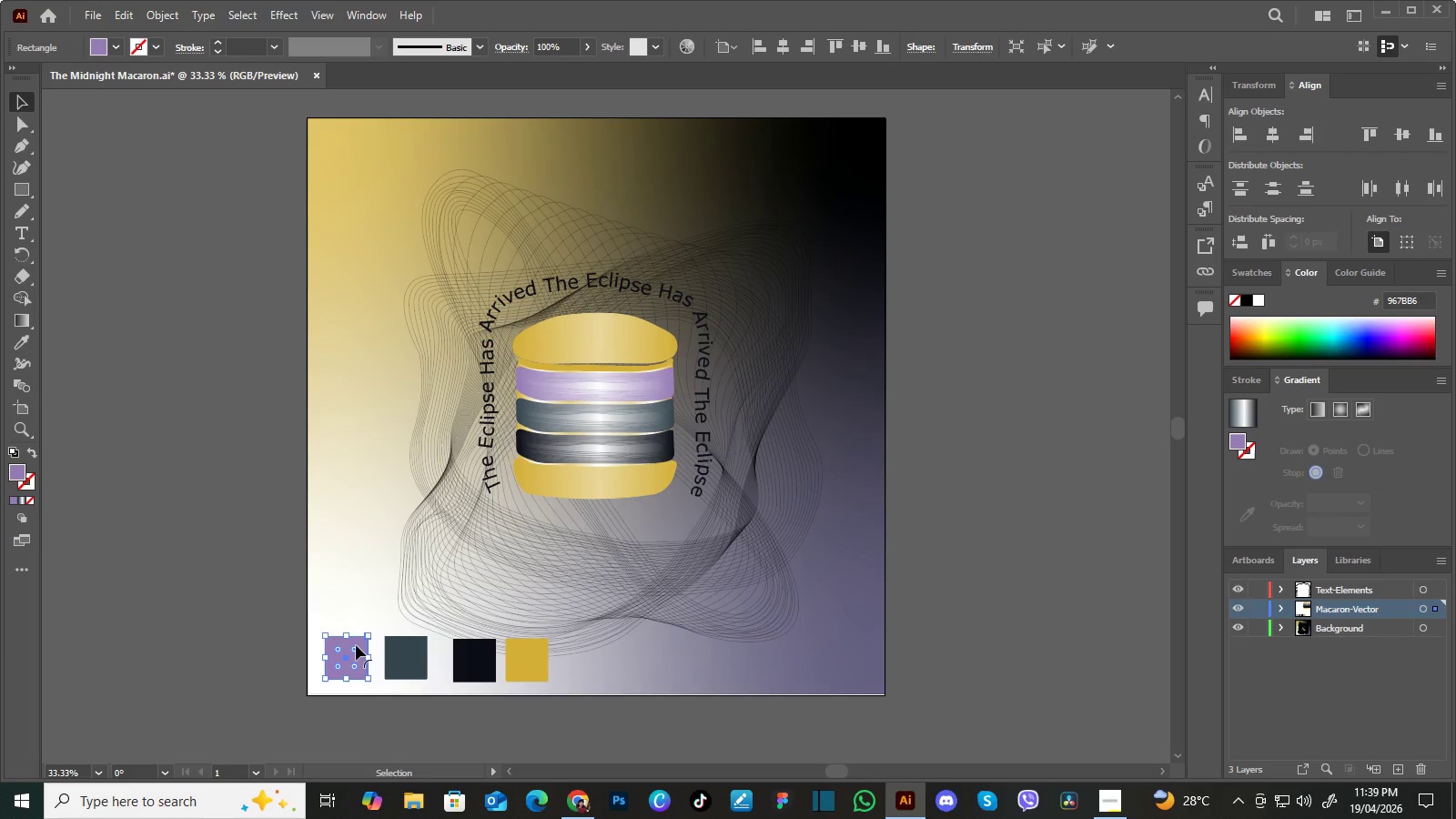 
left_click([669, 734])
 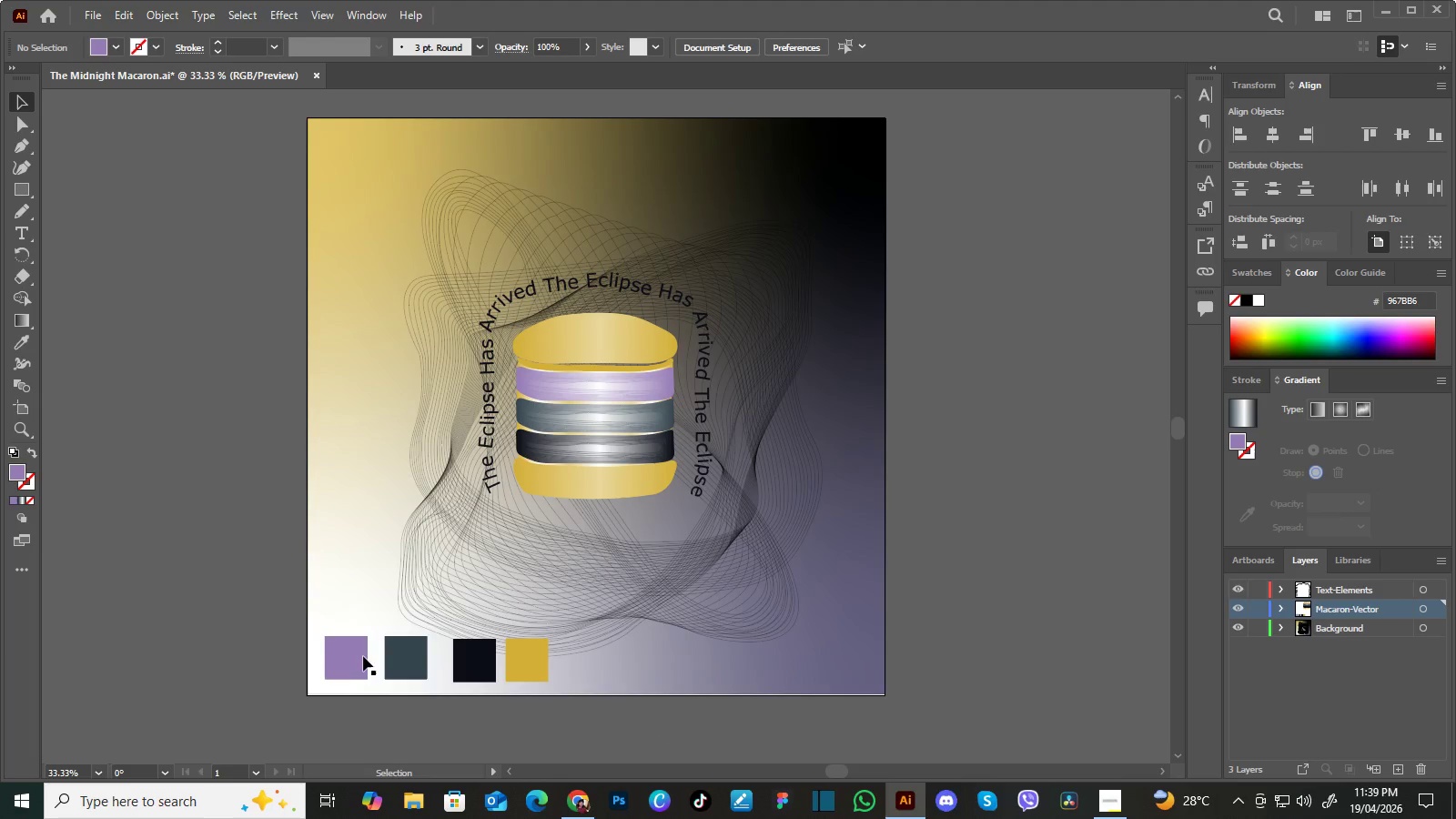 
left_click([356, 656])
 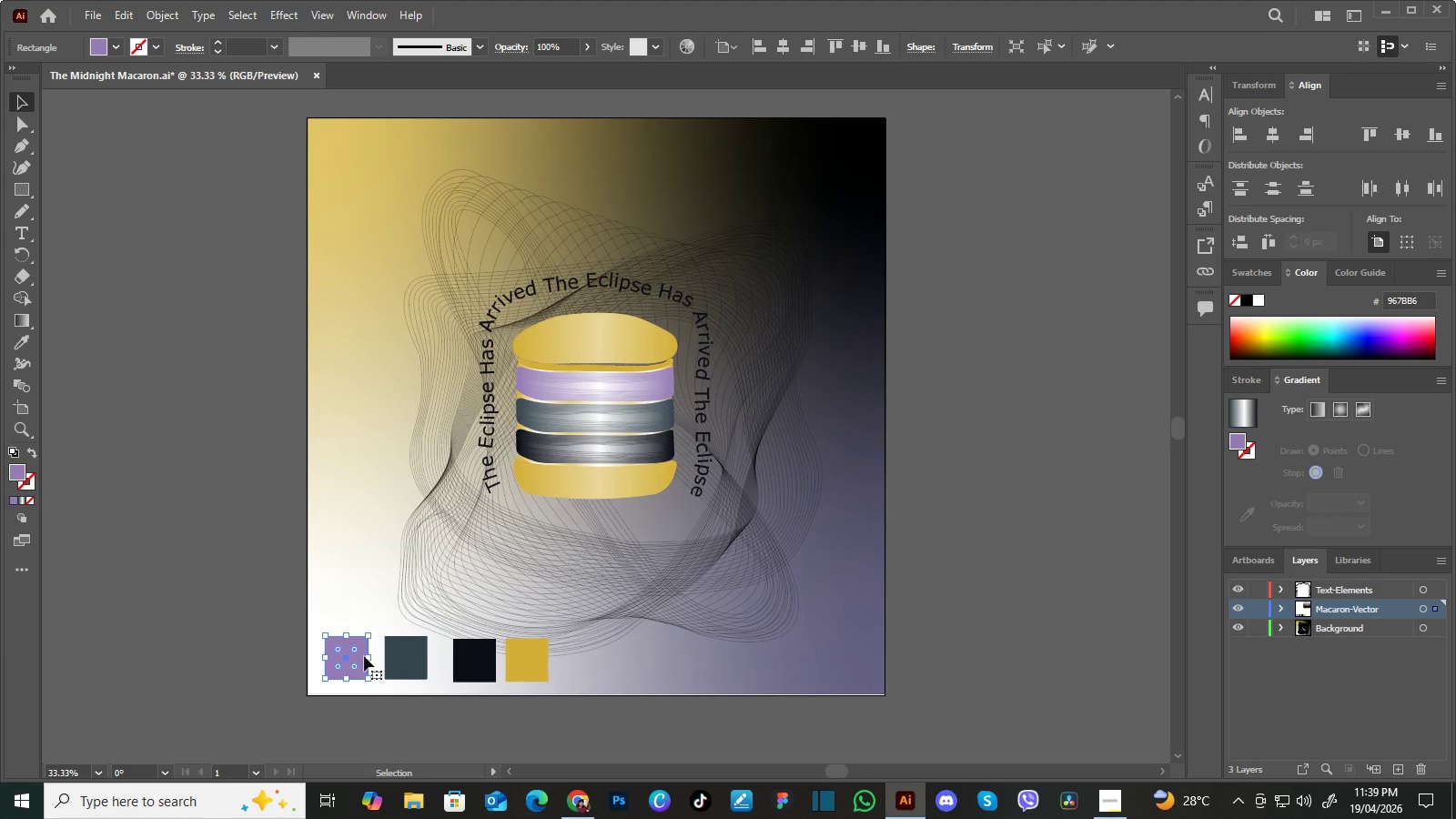 
key(Delete)
 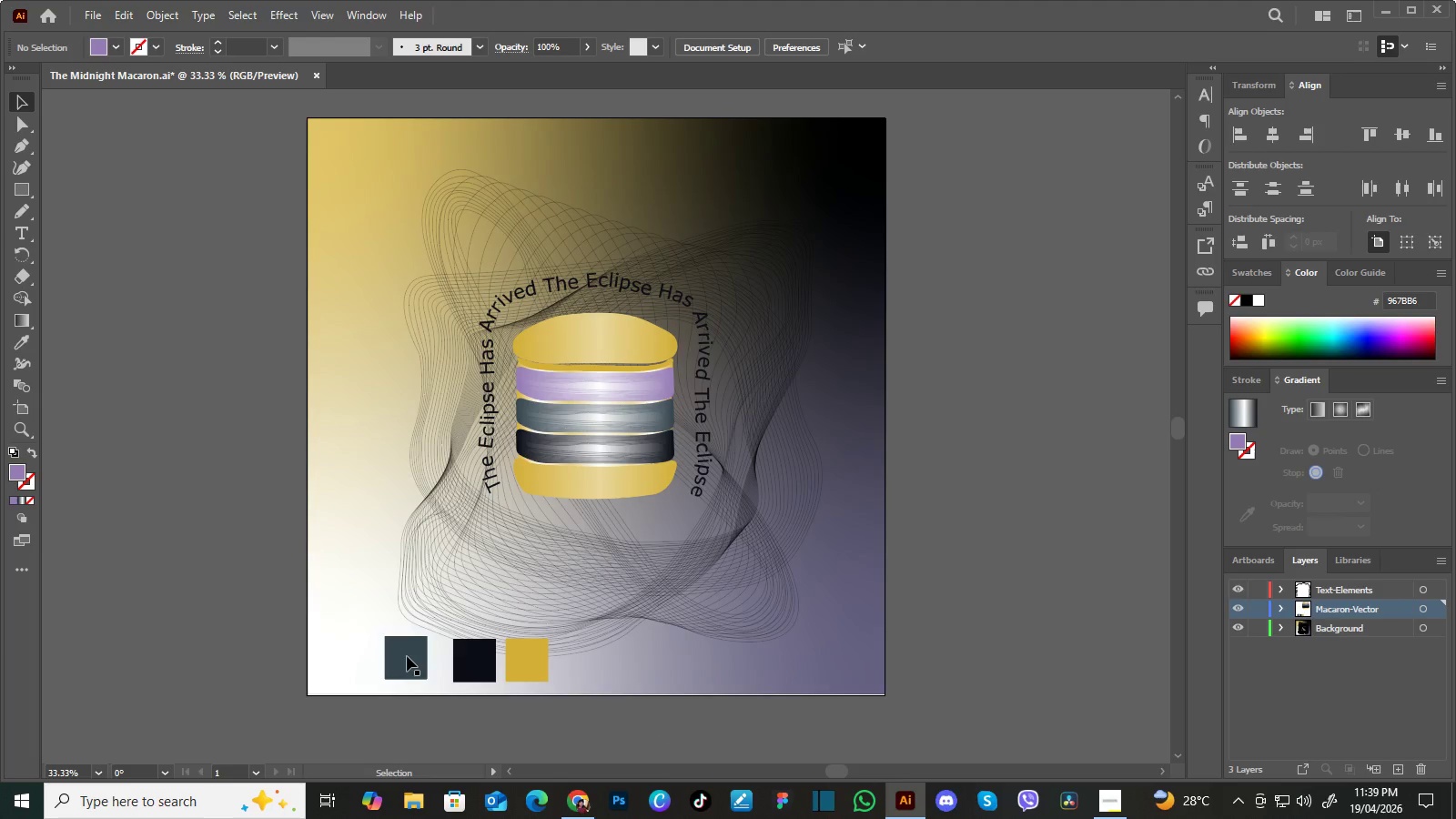 
left_click([407, 656])
 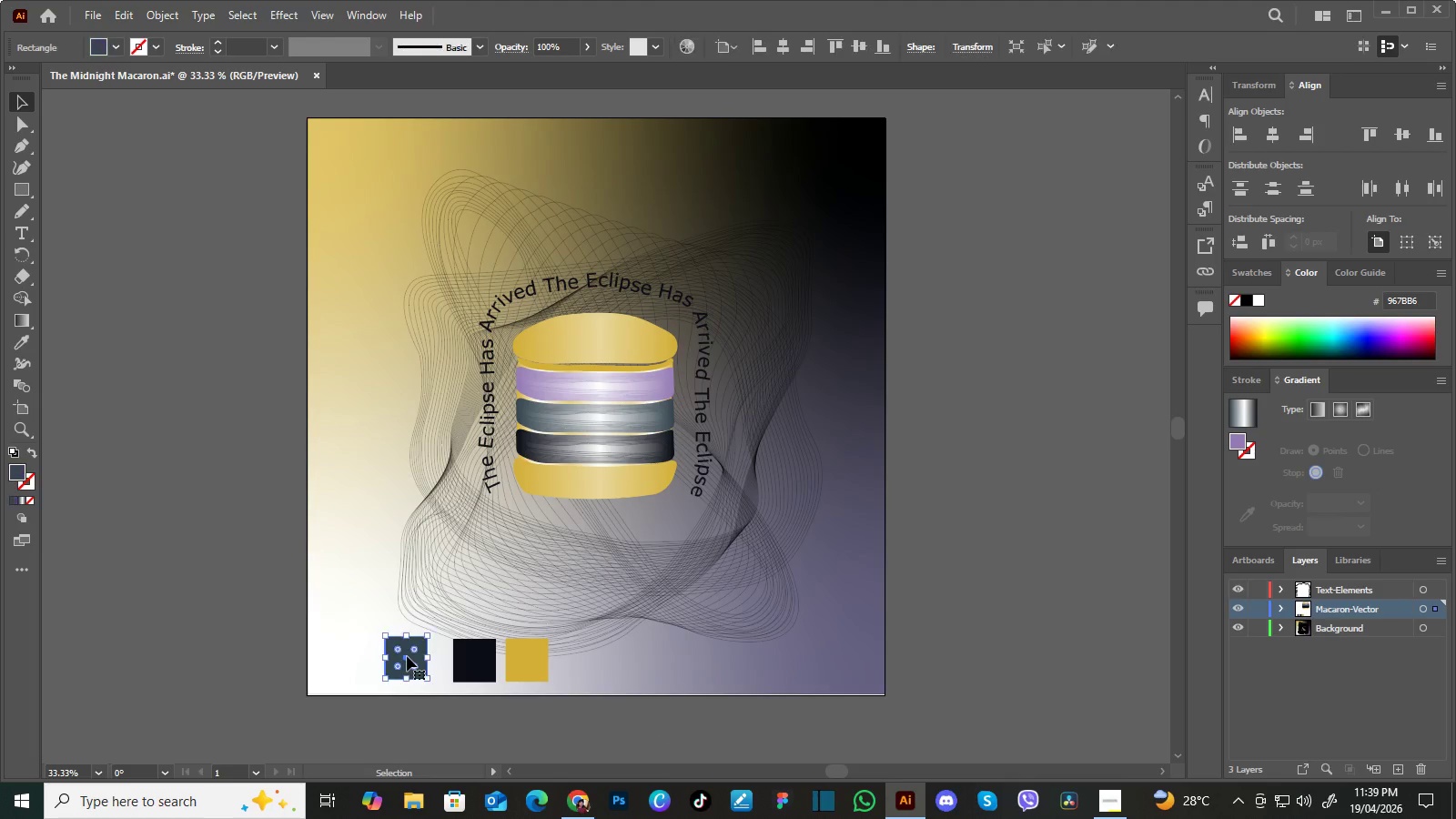 
key(Delete)
 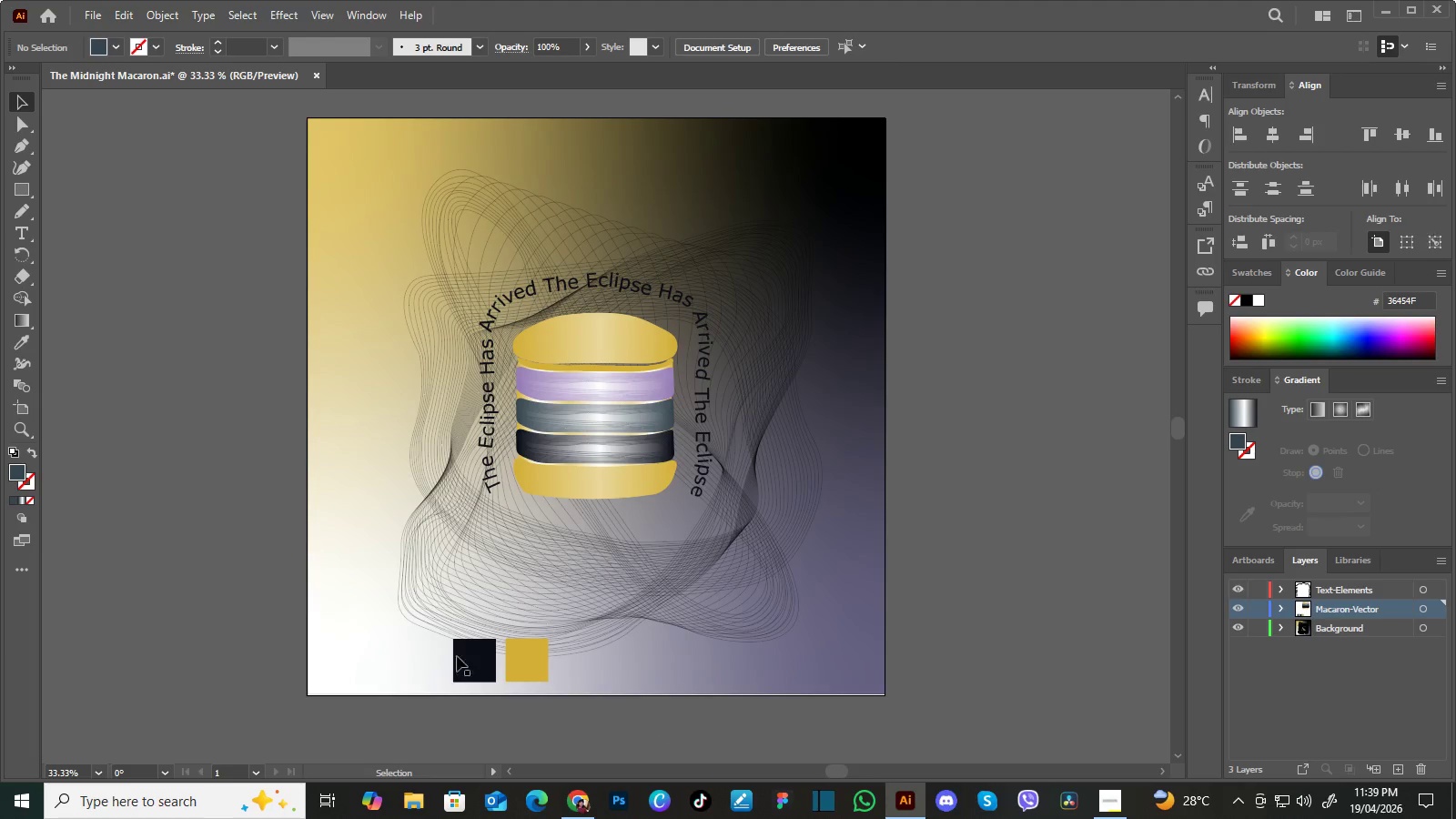 
left_click([469, 656])
 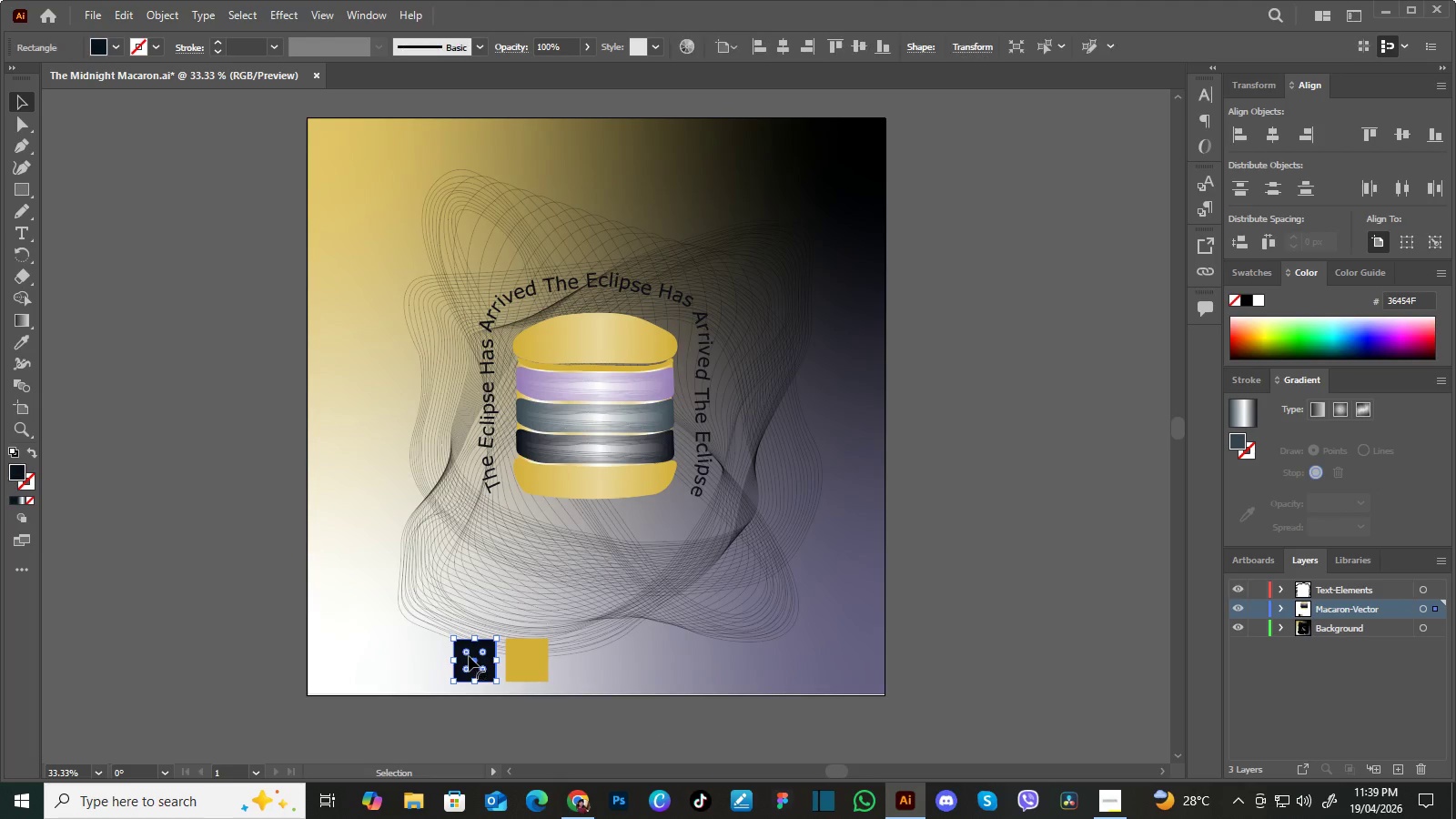 
key(Delete)
 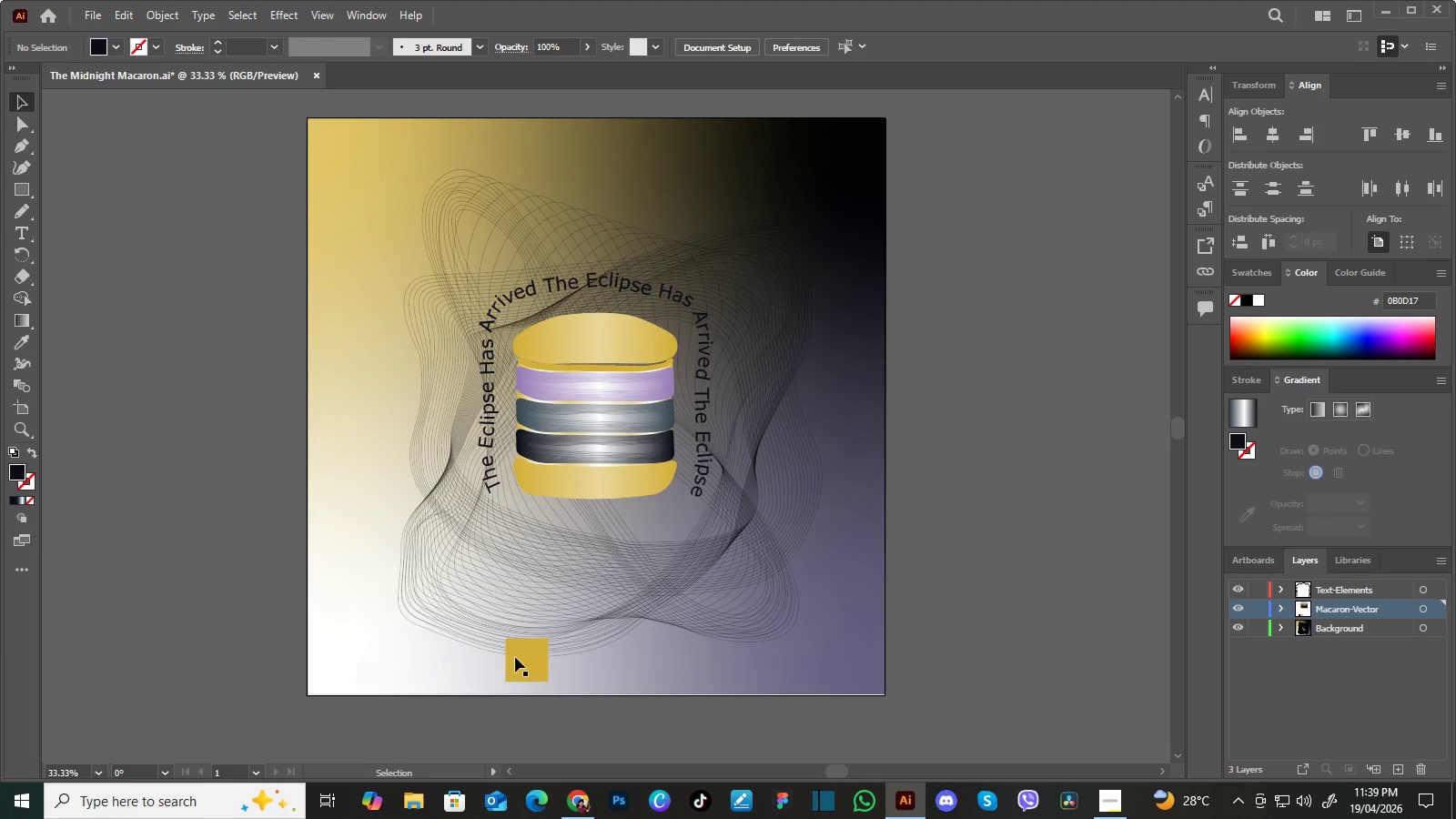 
left_click([522, 657])
 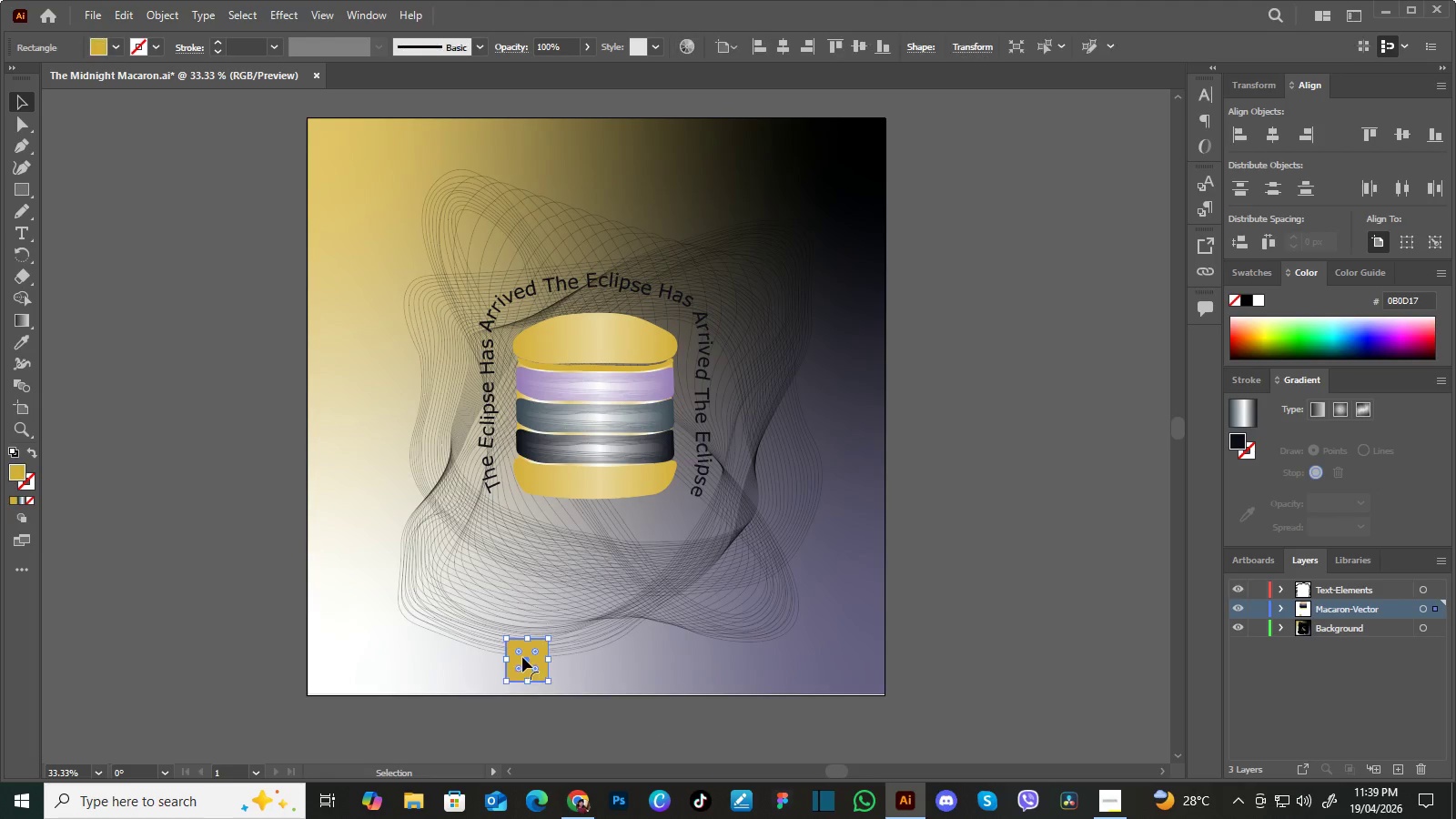 
key(Delete)
 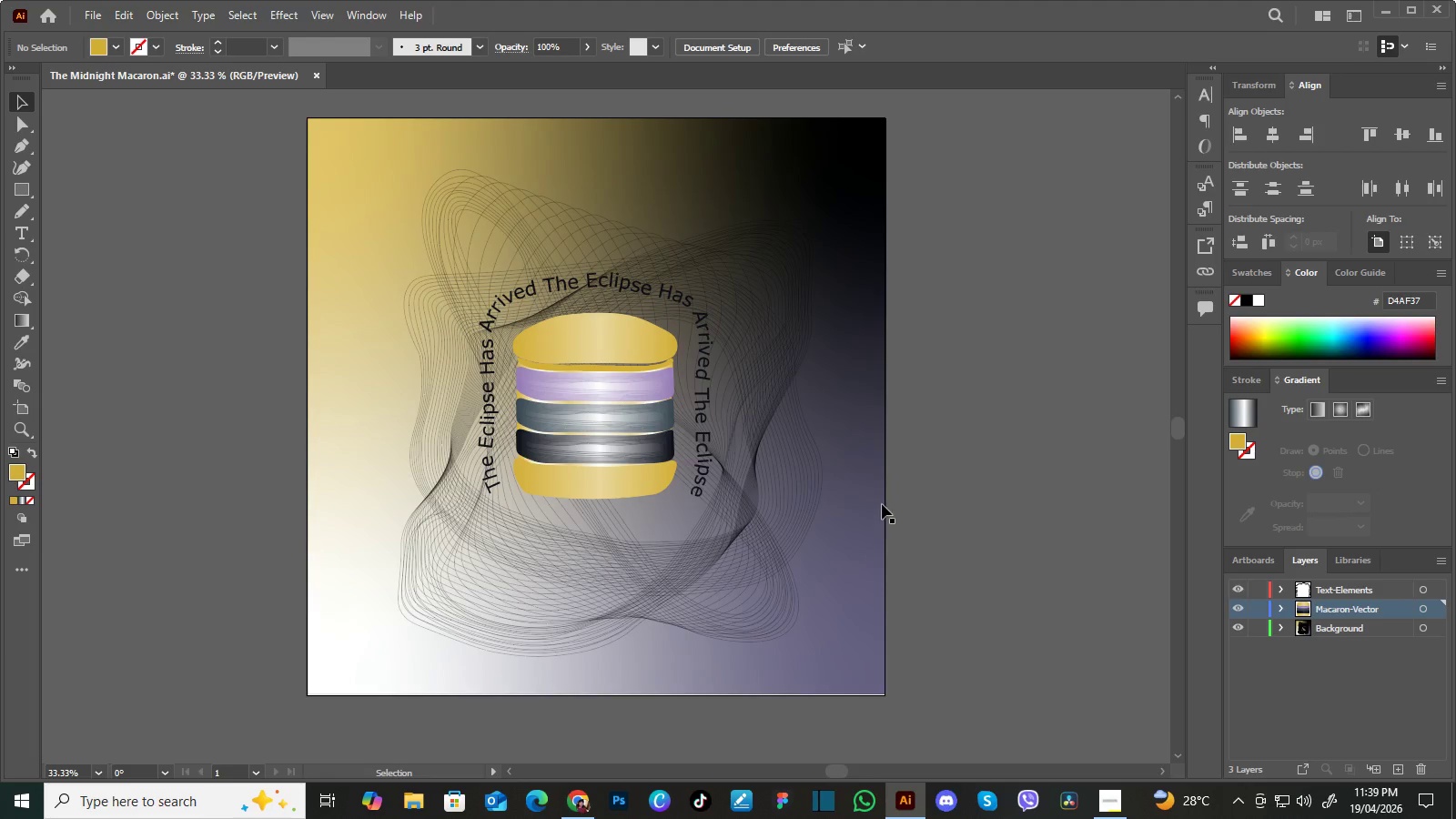 
hold_key(key=Space, duration=1.49)
 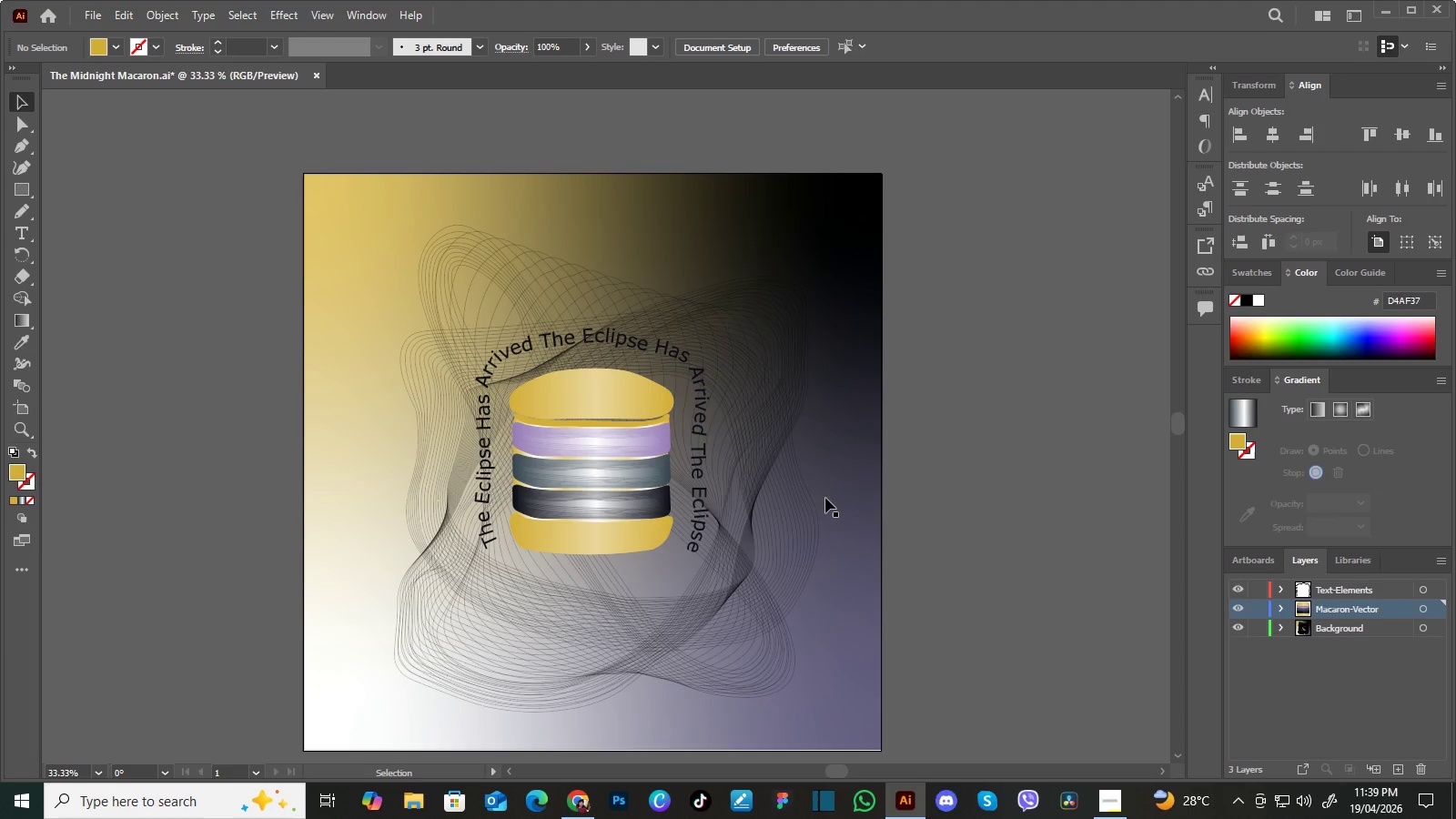 
left_click_drag(start_coordinate=[844, 473], to_coordinate=[842, 508])
 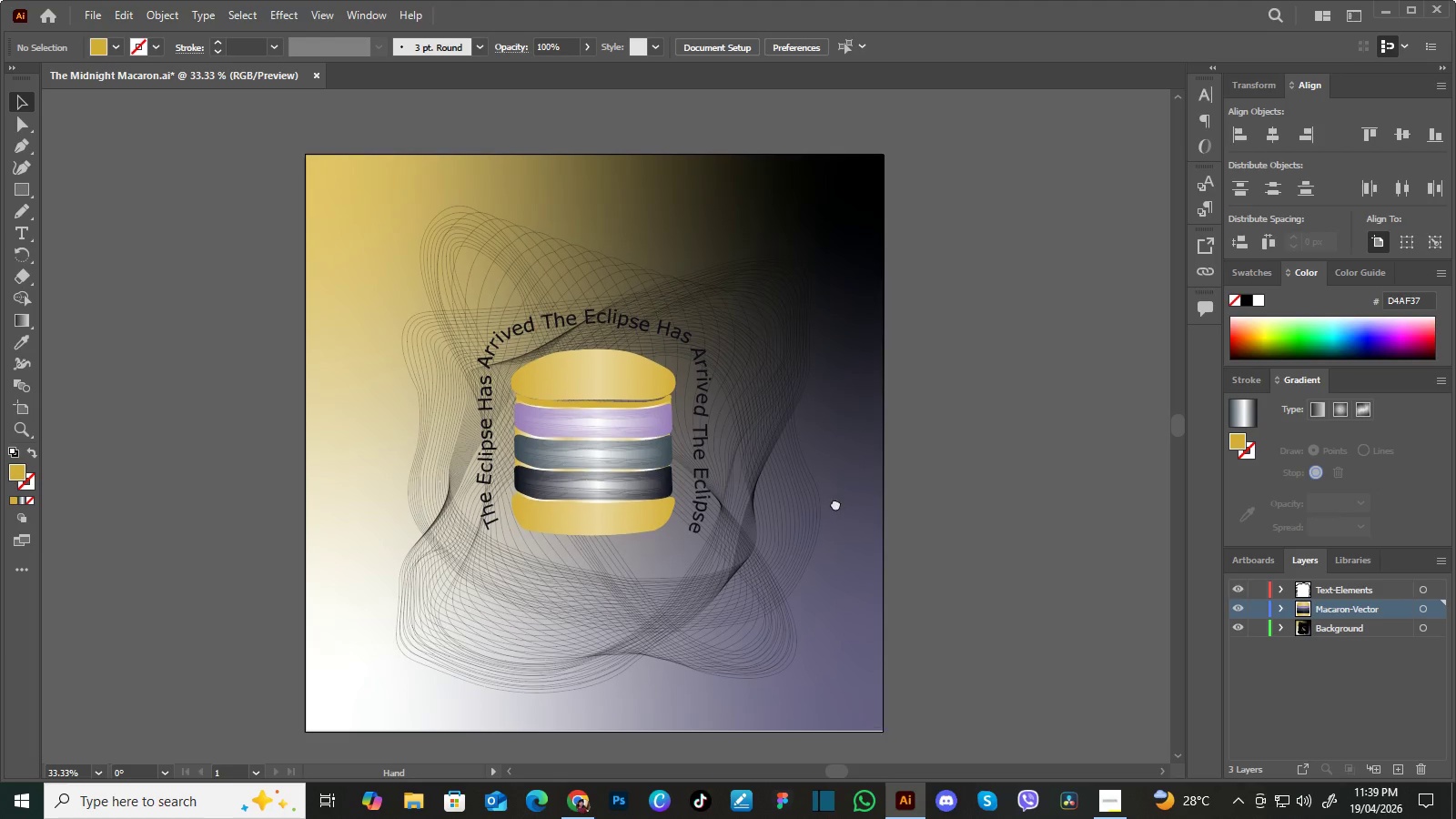 
left_click_drag(start_coordinate=[836, 497], to_coordinate=[834, 519])
 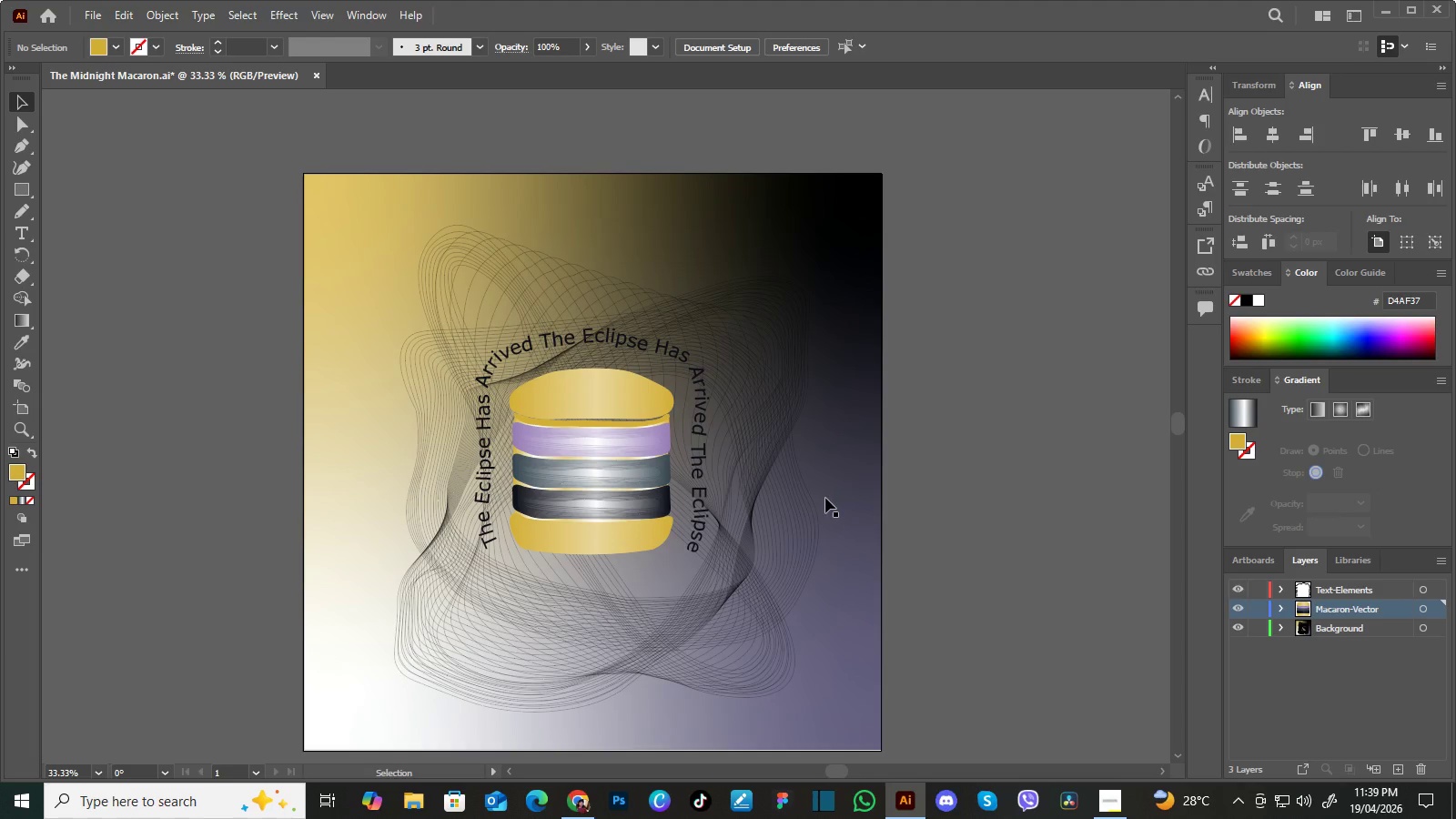 
key(Control+Equal)
 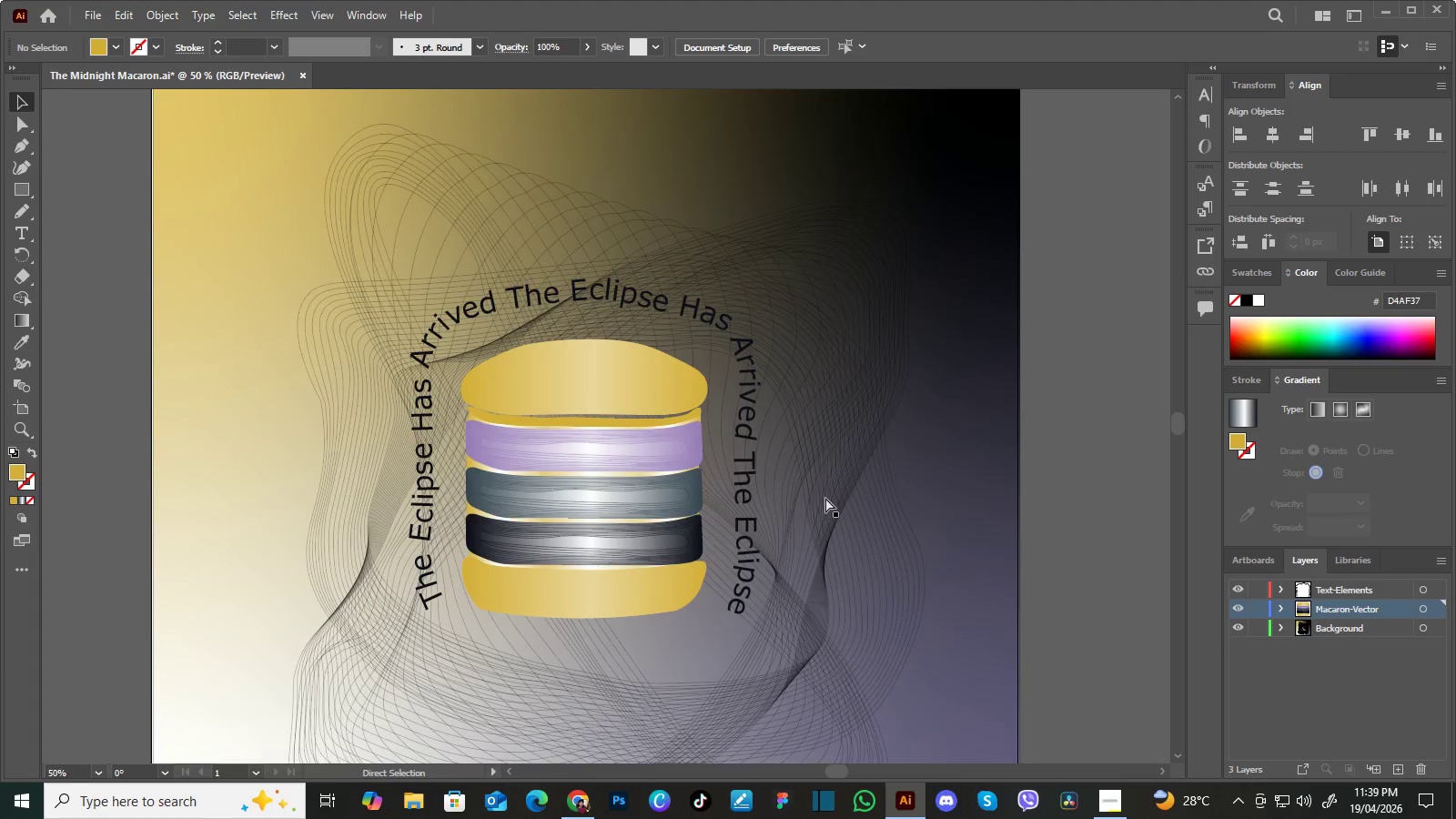 
key(Control+Equal)
 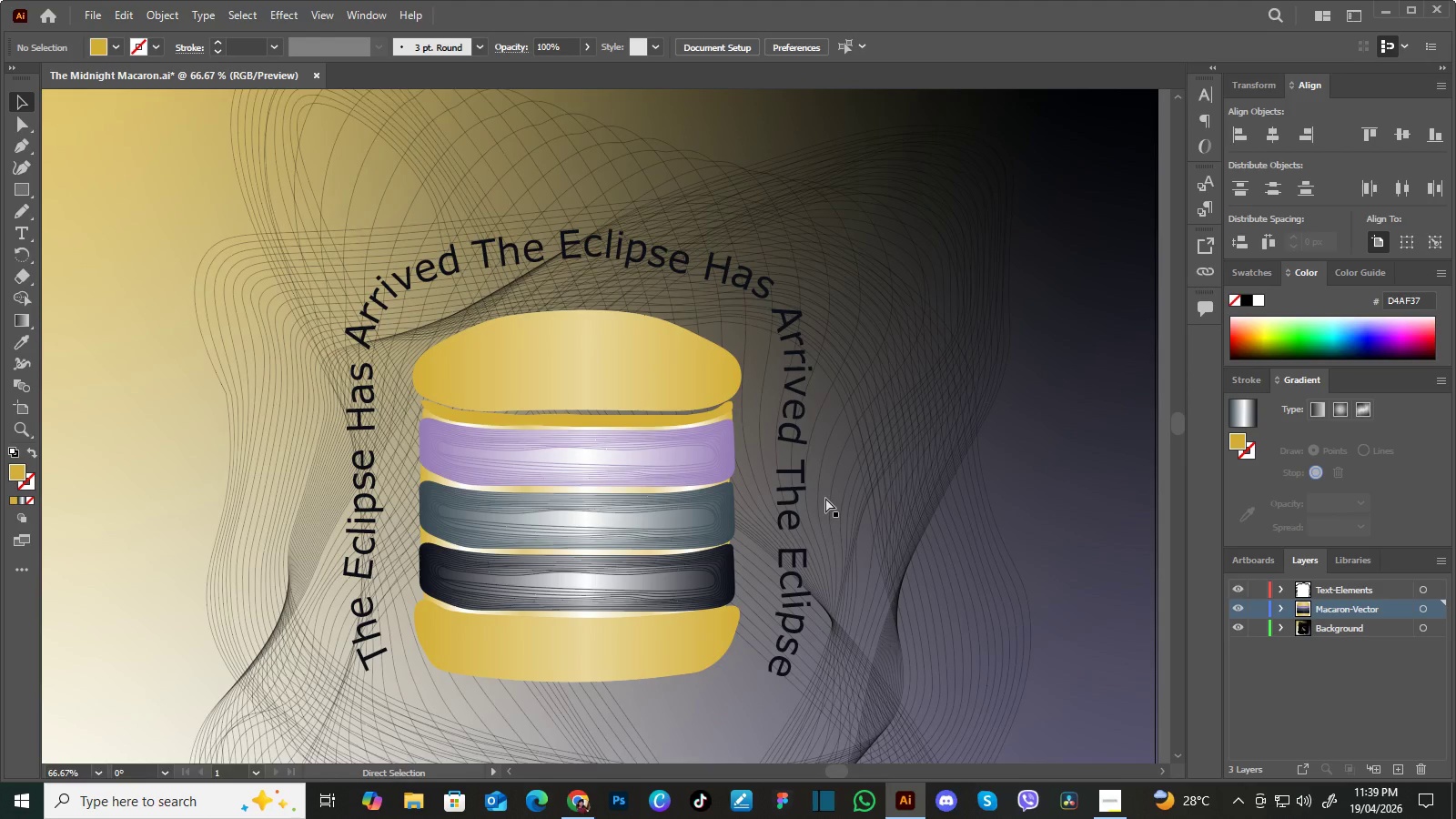 
key(Control+Minus)
 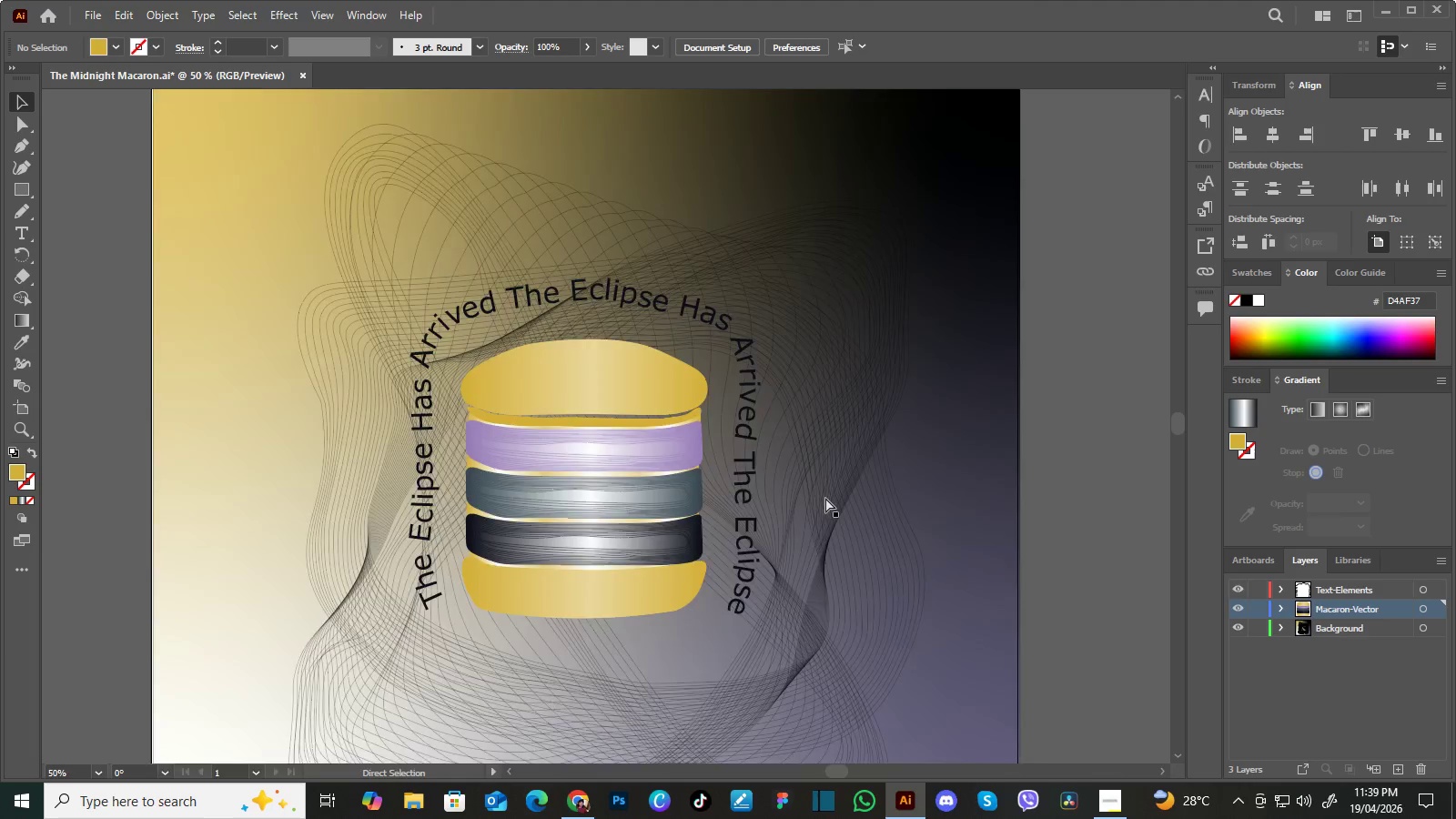 
key(Control+Minus)
 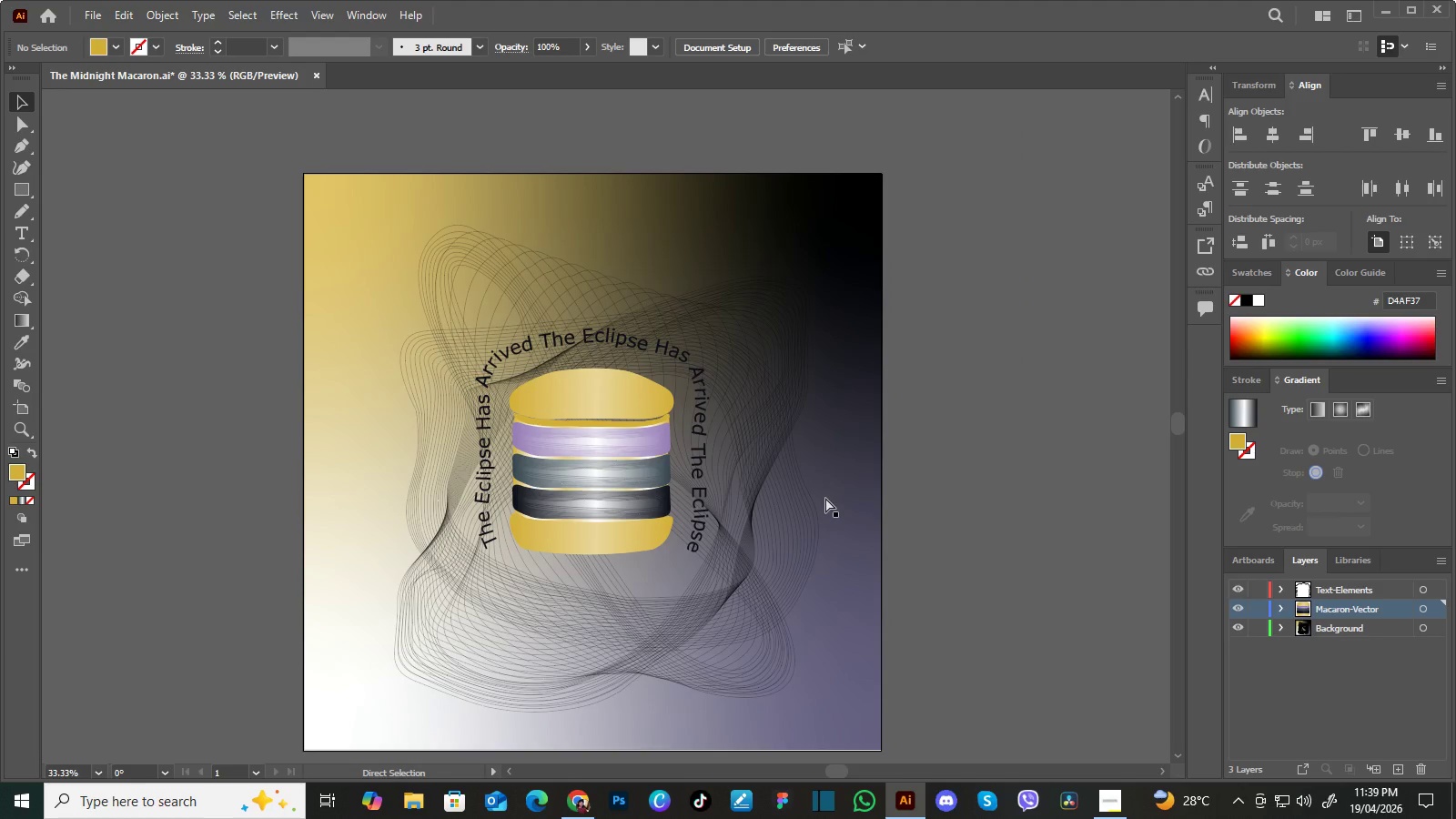 
key(Control+Minus)
 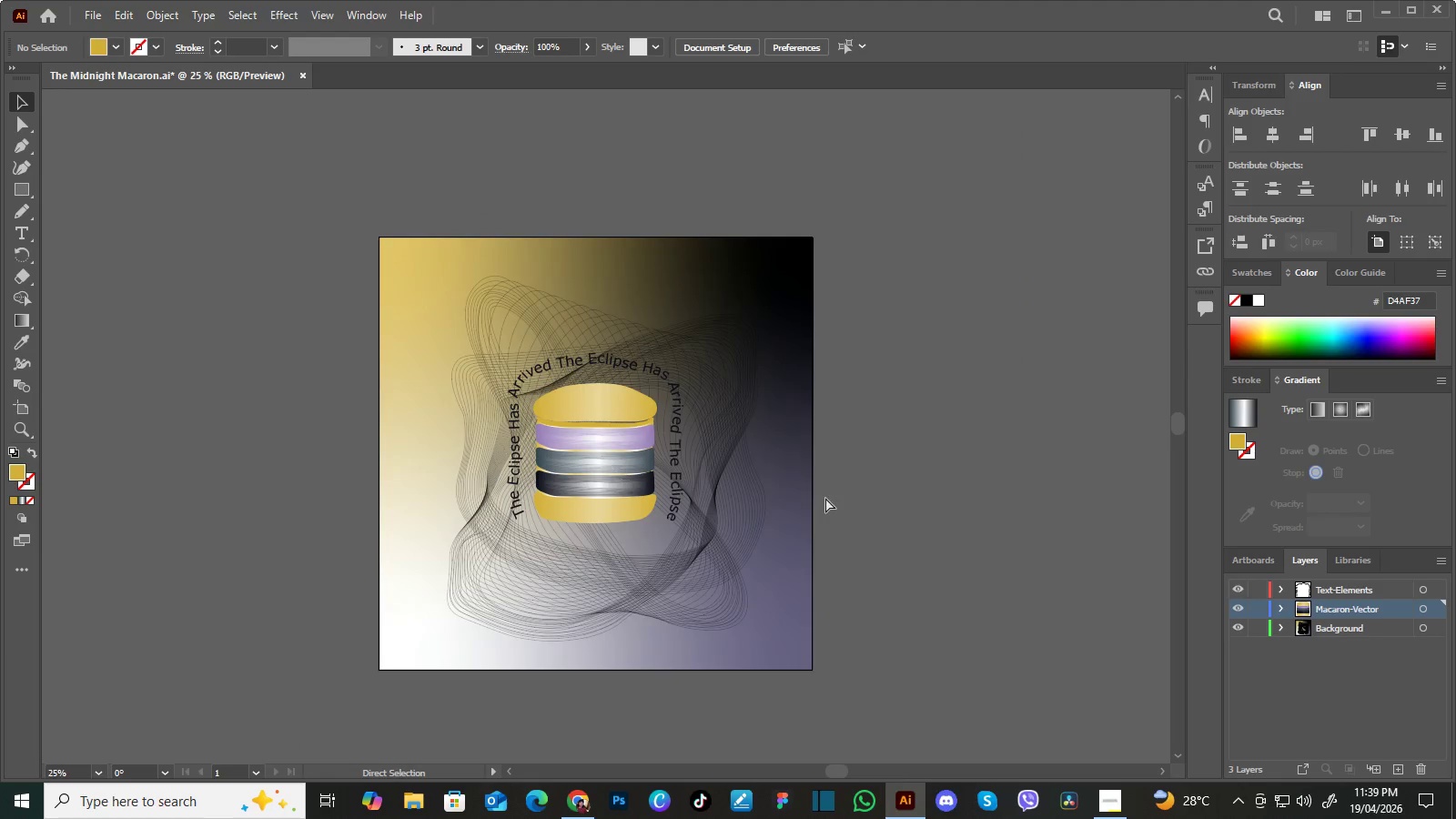 
key(Control+Equal)
 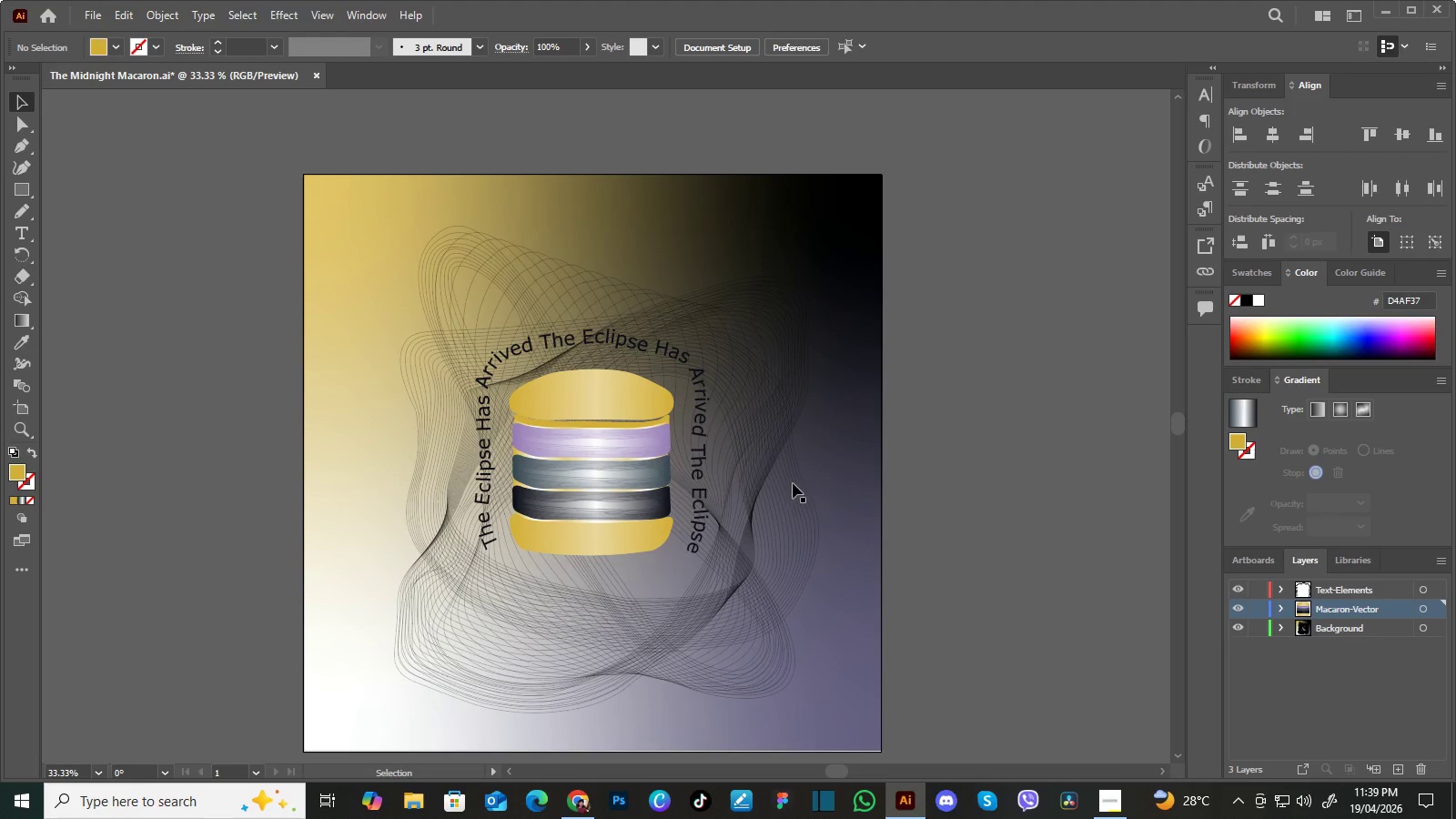 
hold_key(key=Space, duration=1.41)
 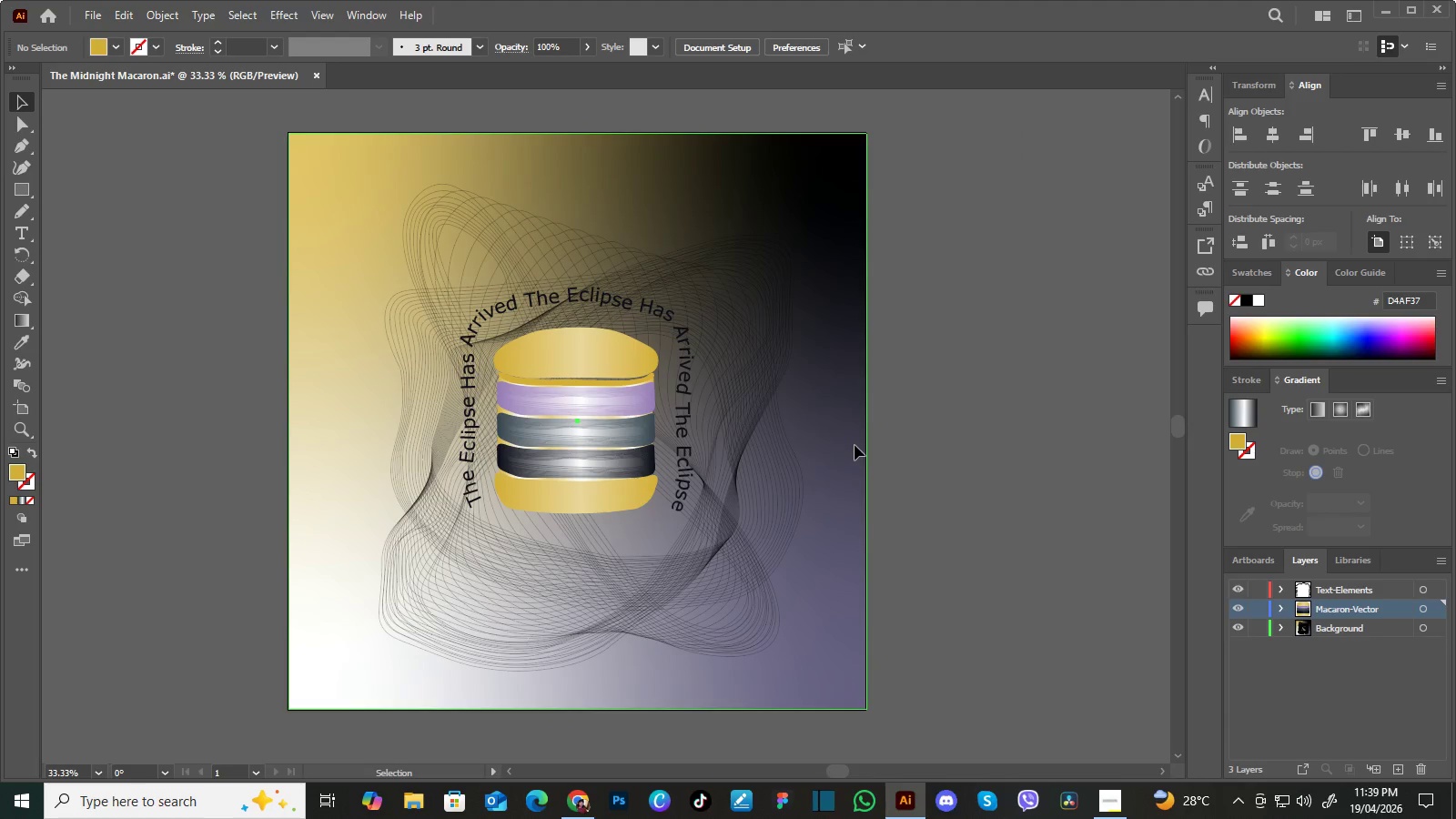 
left_click_drag(start_coordinate=[755, 466], to_coordinate=[746, 409])
 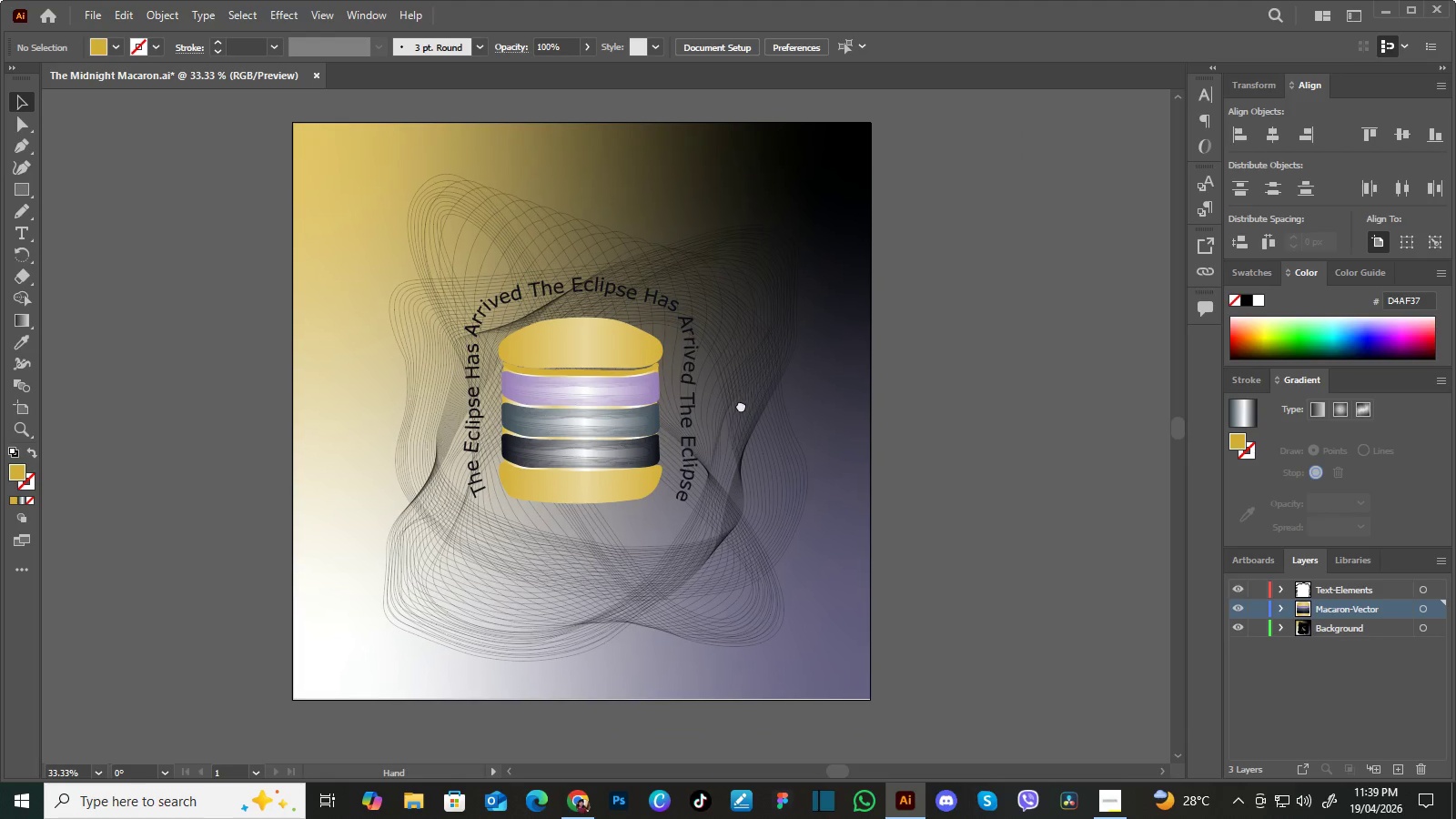 
left_click_drag(start_coordinate=[746, 392], to_coordinate=[740, 408])
 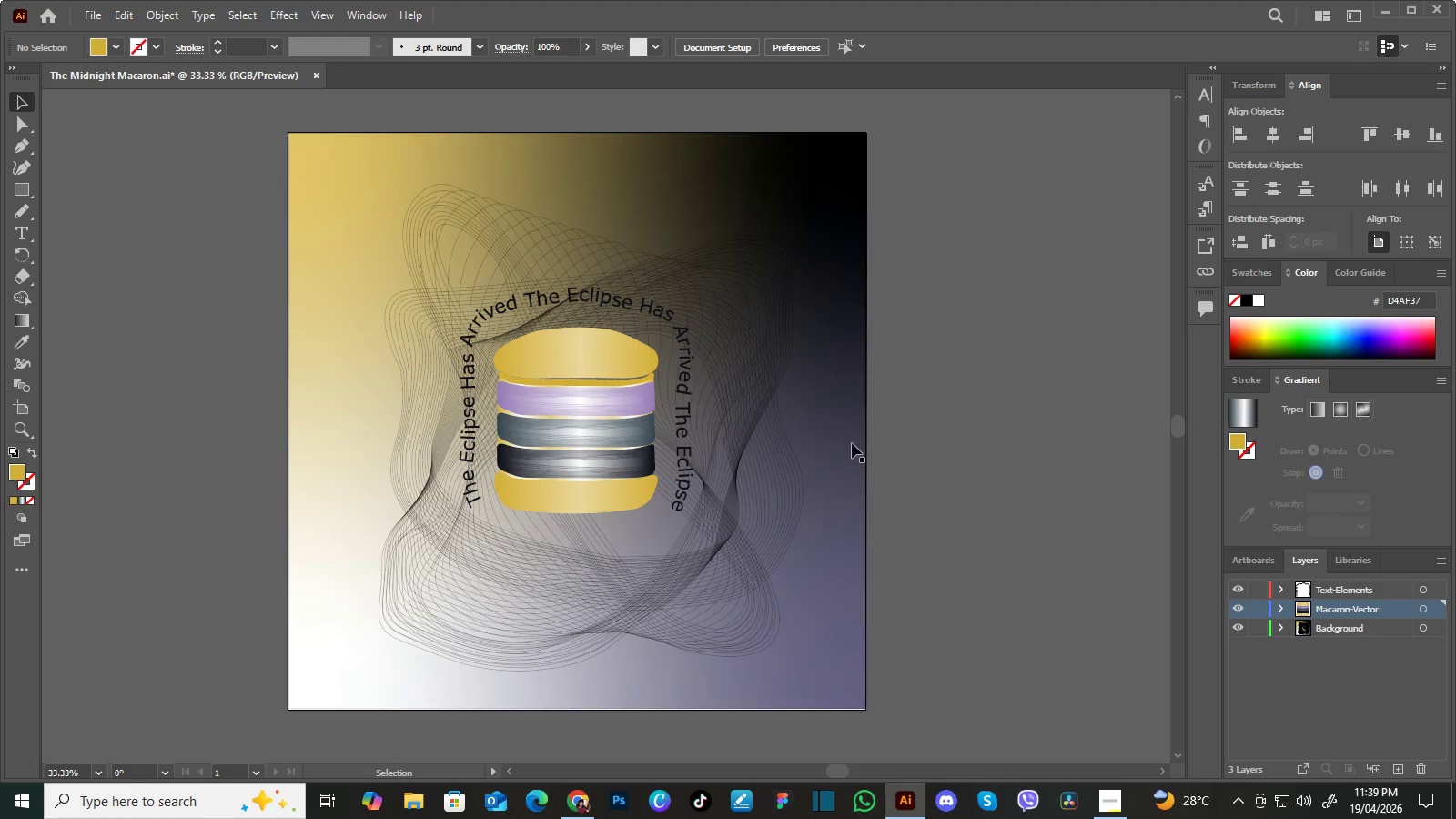 
left_click([854, 445])
 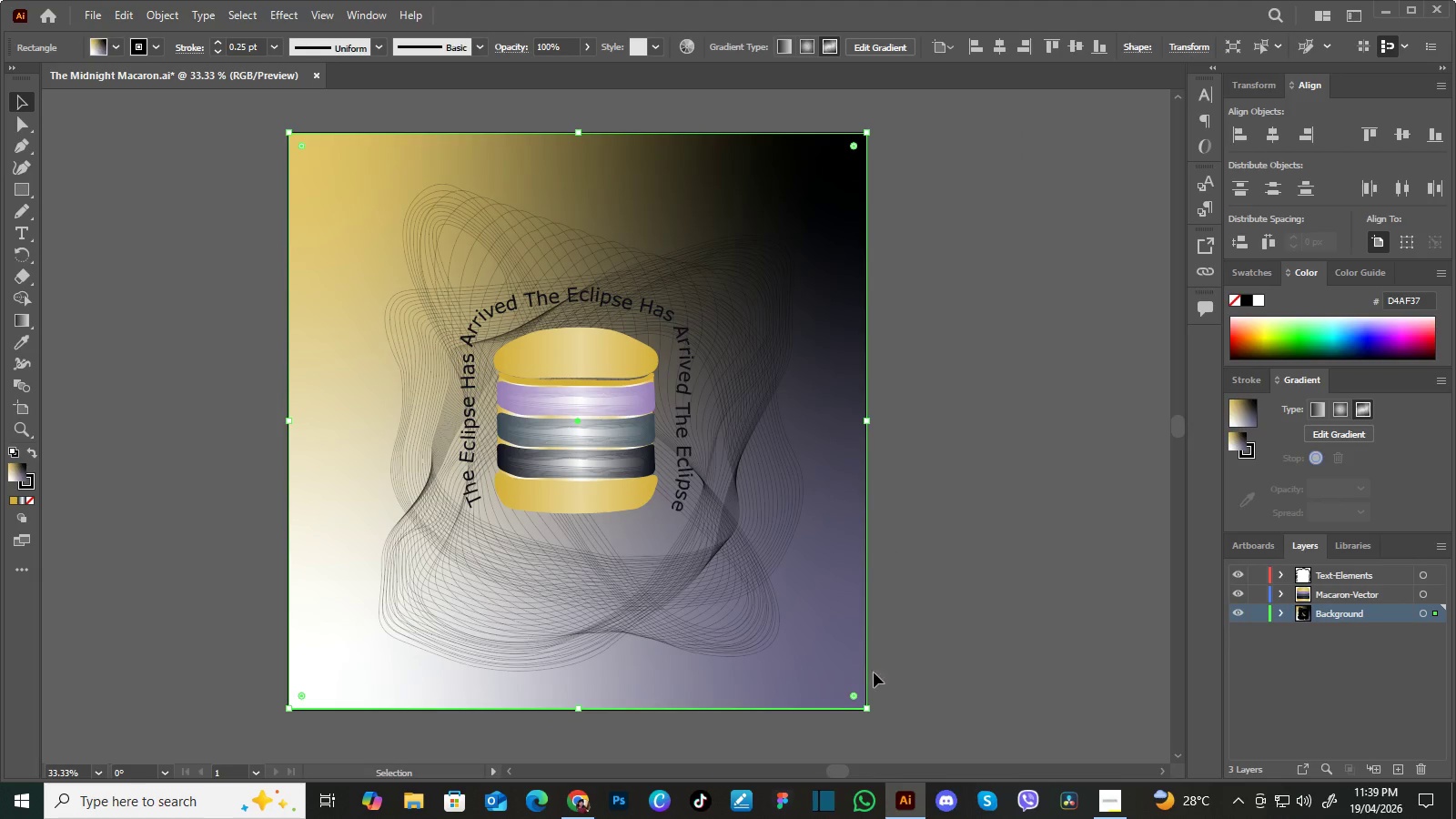 
mouse_move([871, 686])
 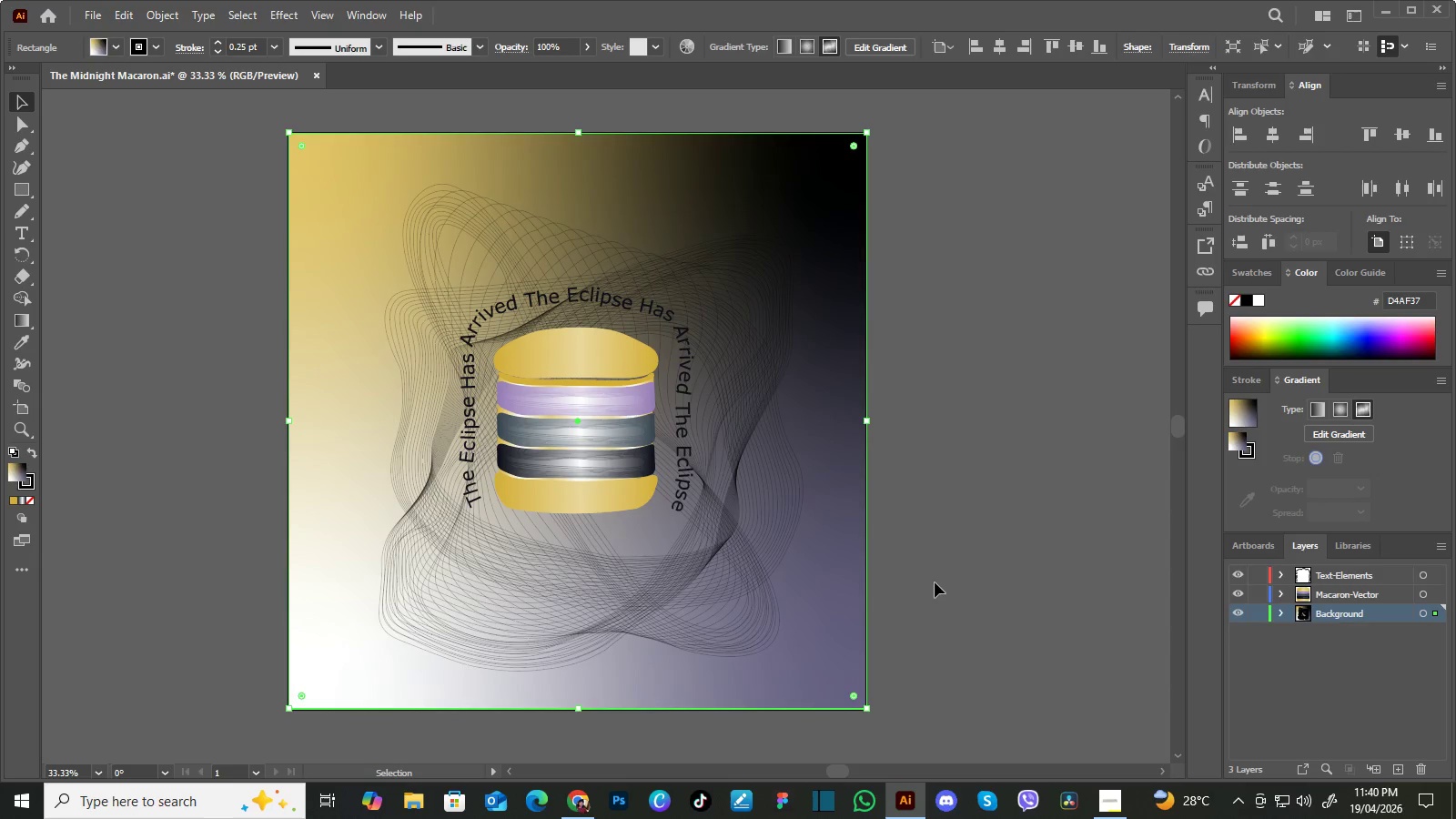 
left_click([935, 582])
 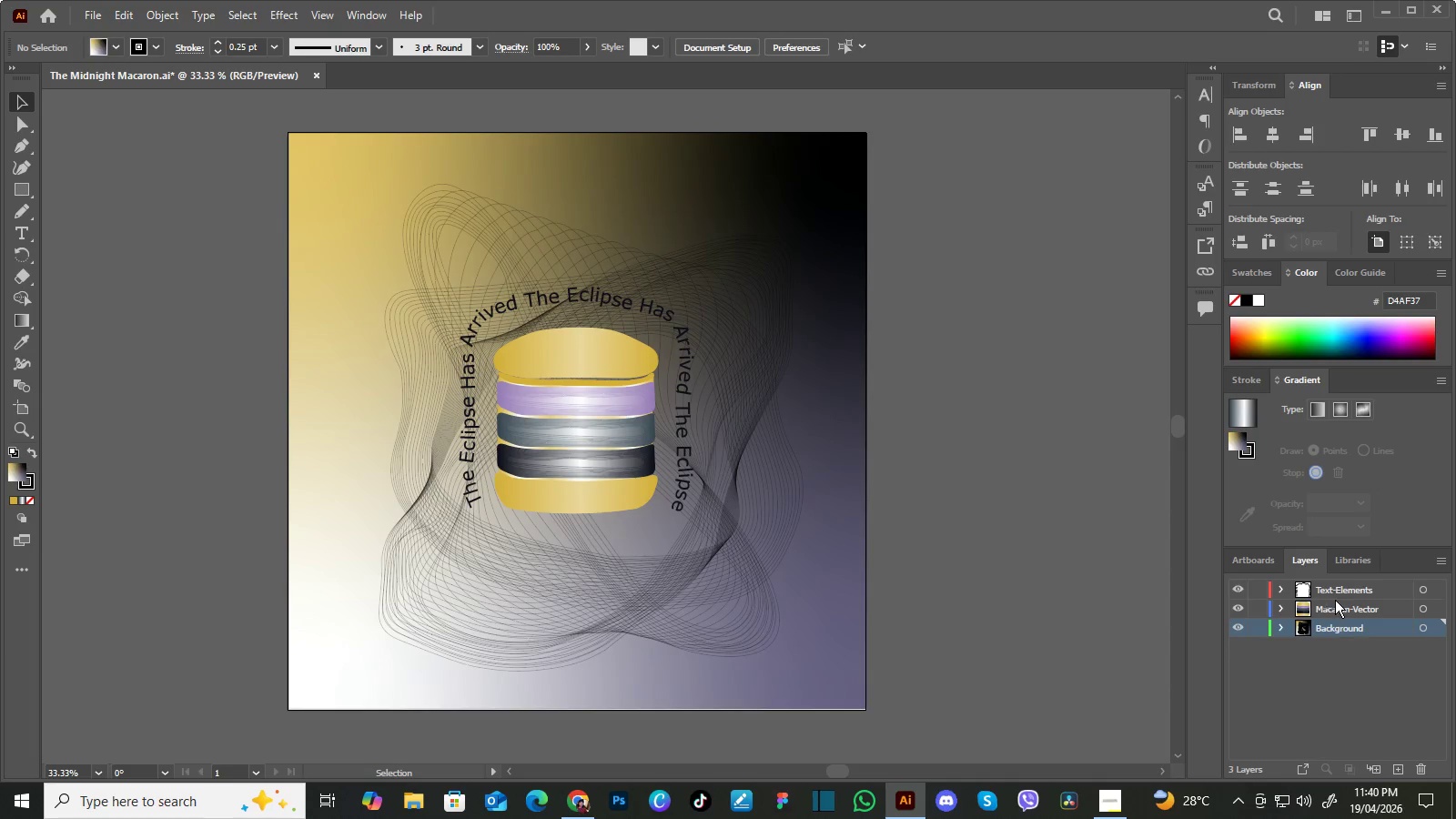 
left_click([1341, 607])
 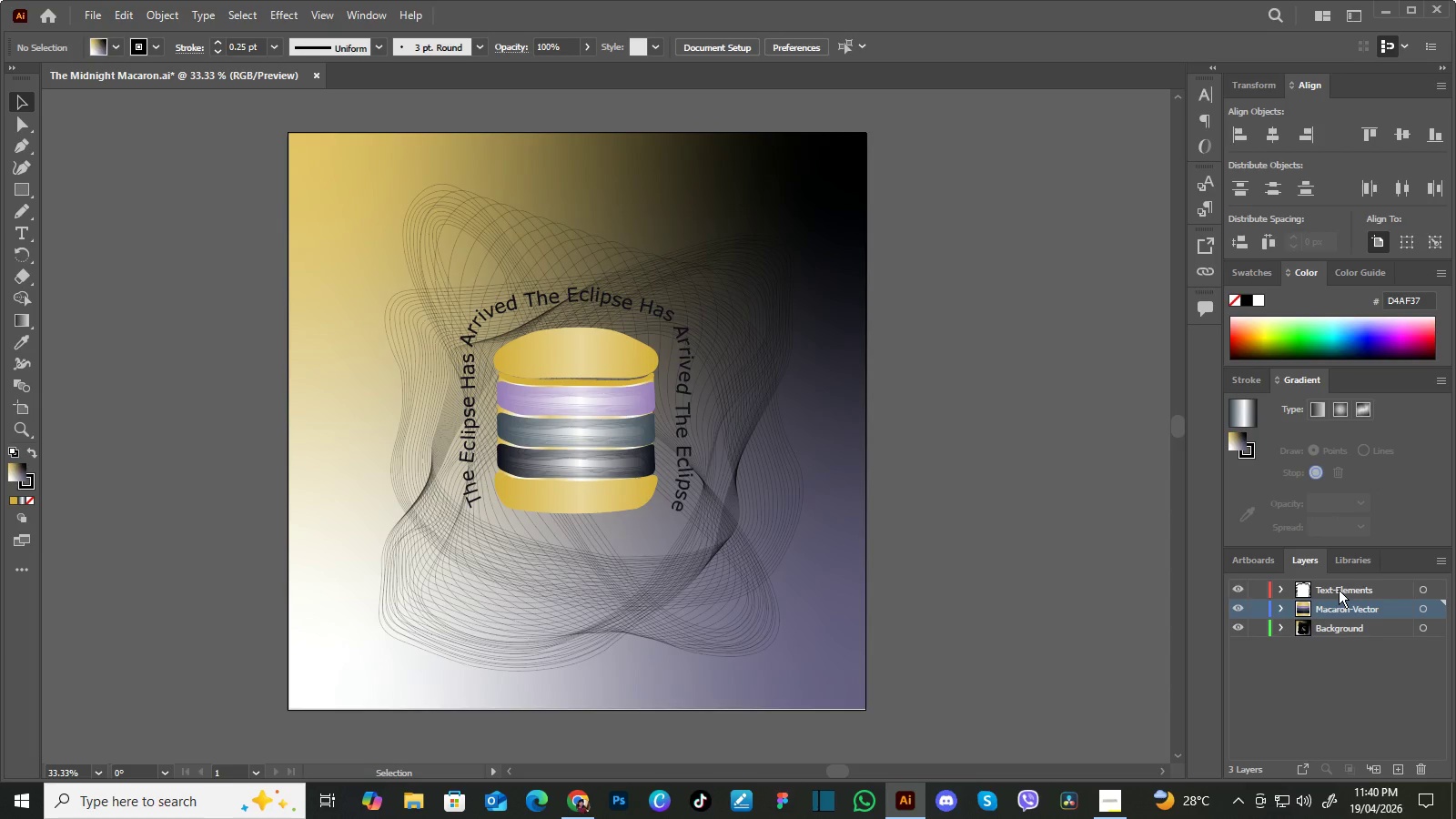 
left_click([1340, 588])
 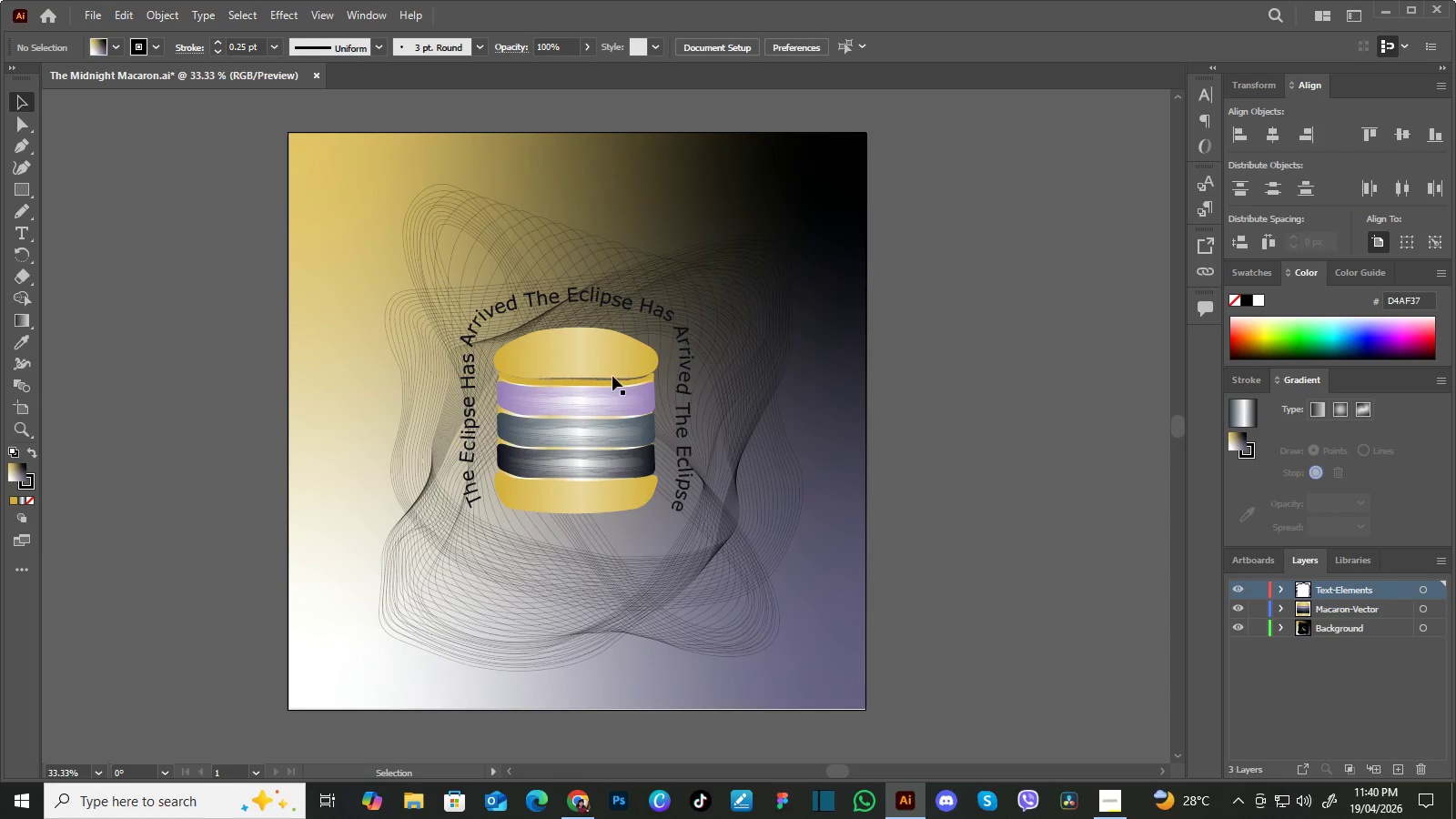 
left_click([604, 386])
 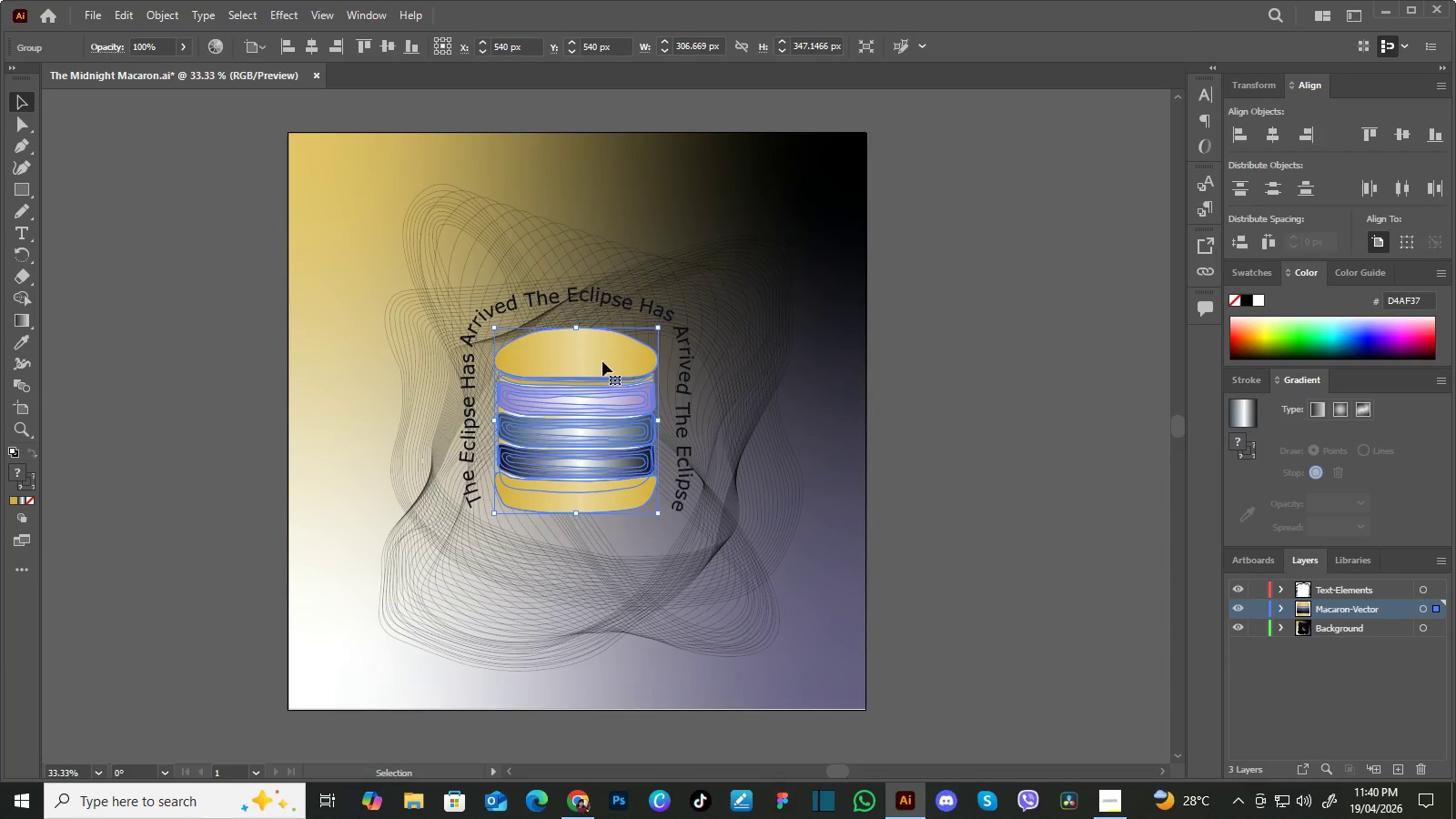 
hold_key(key=ShiftLeft, duration=1.5)
left_click([601, 298])
 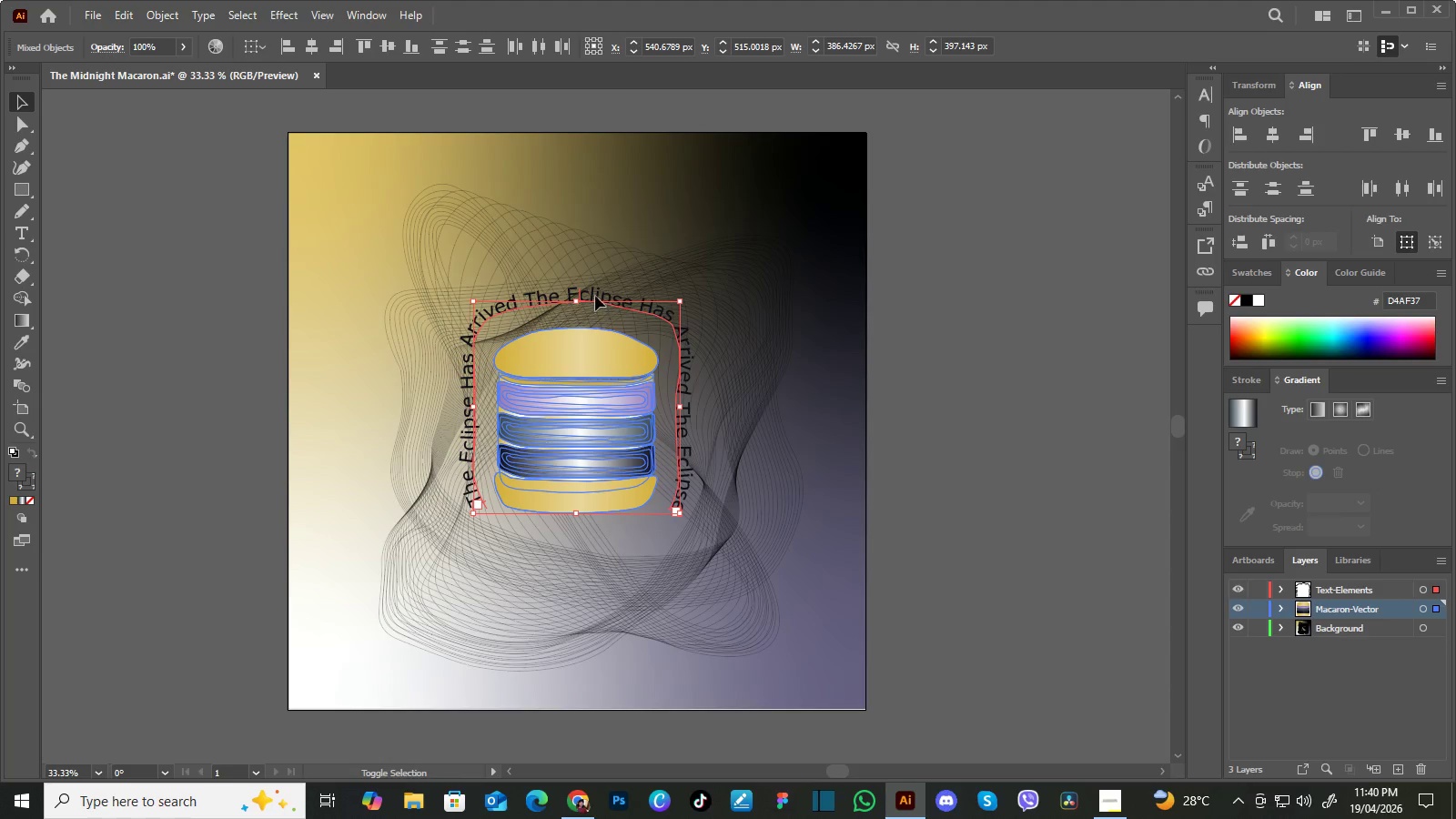 
key(Shift+ShiftLeft)
 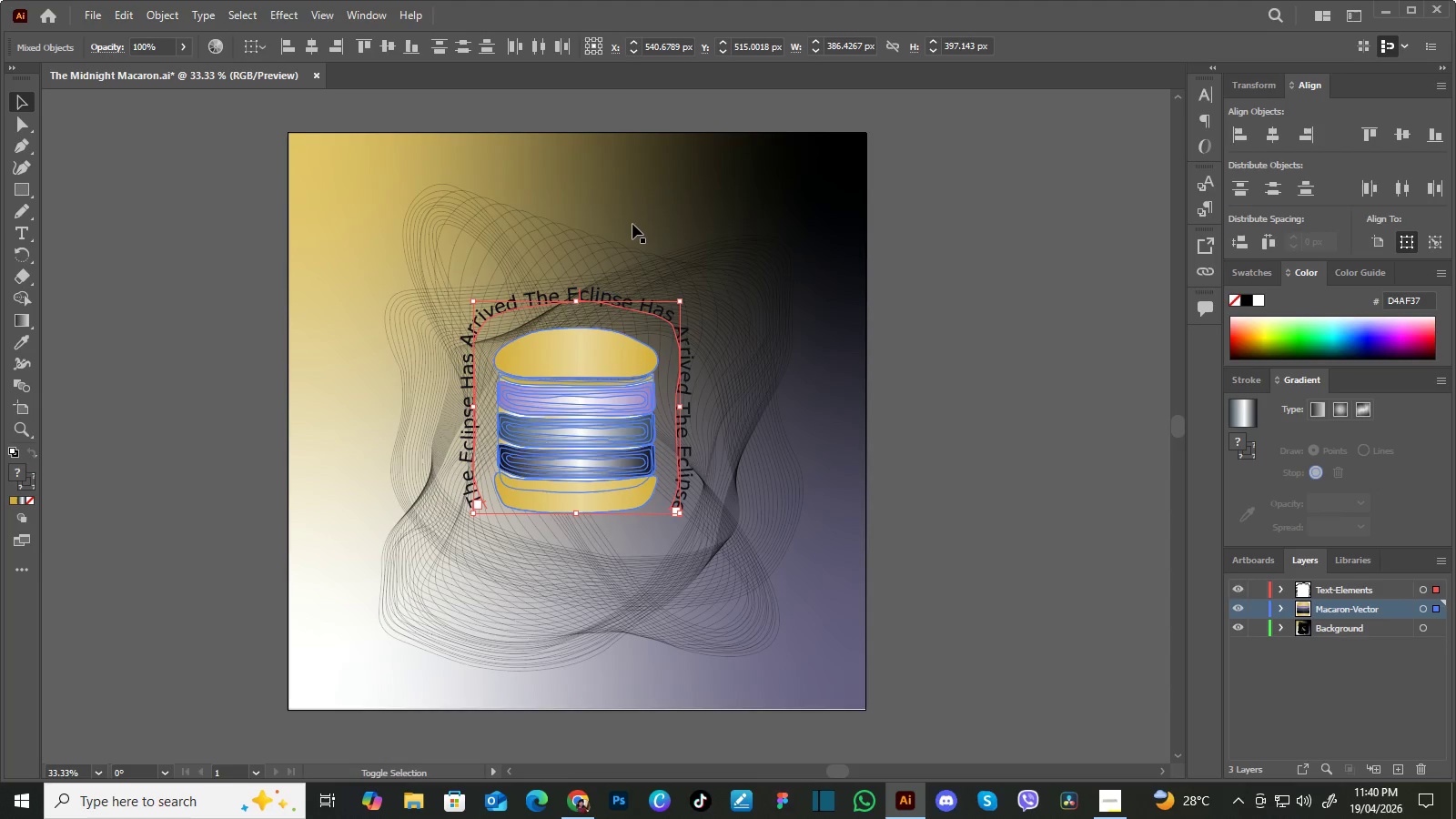 
key(Shift+ShiftLeft)
 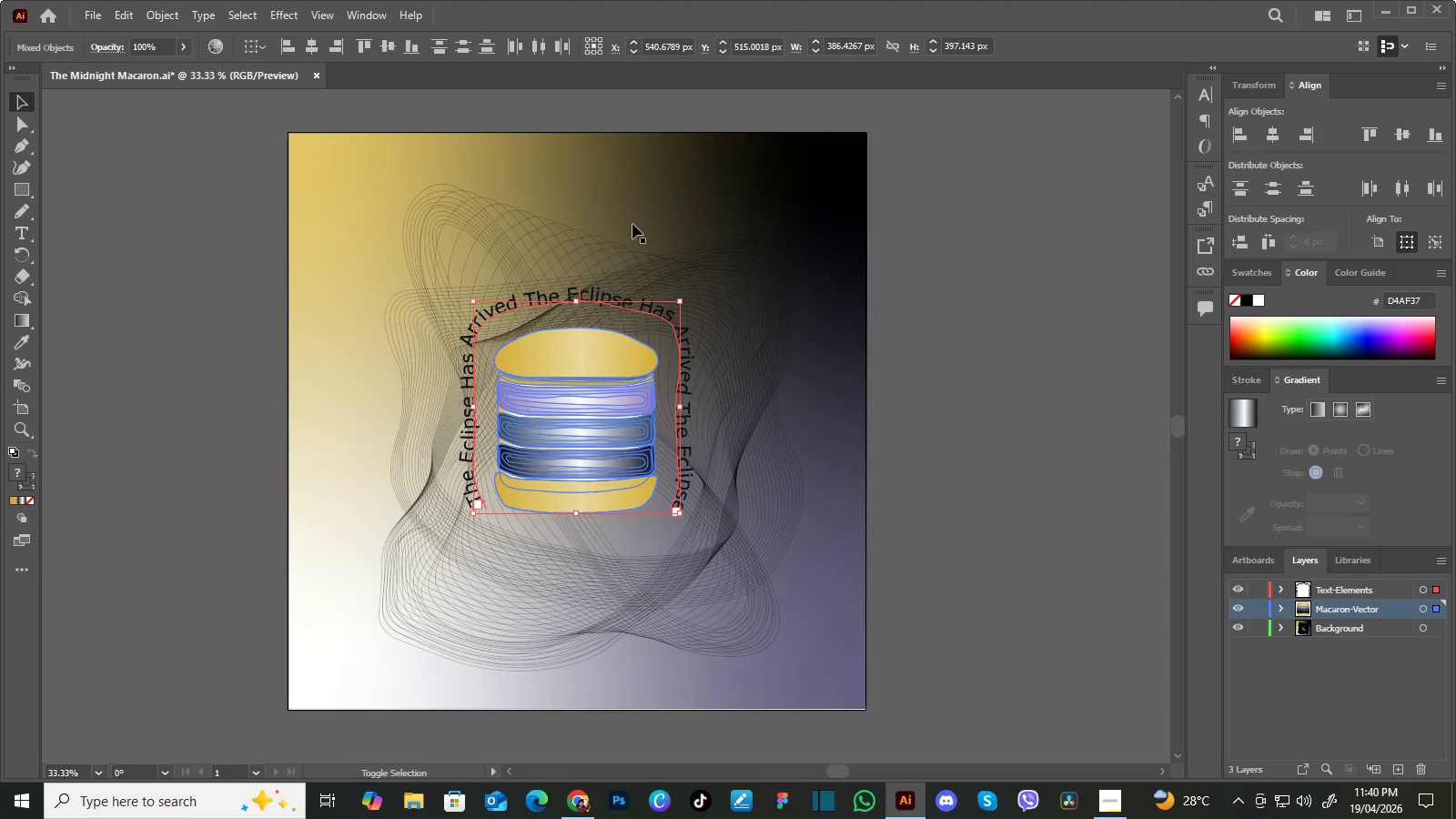 
key(Shift+ShiftLeft)
 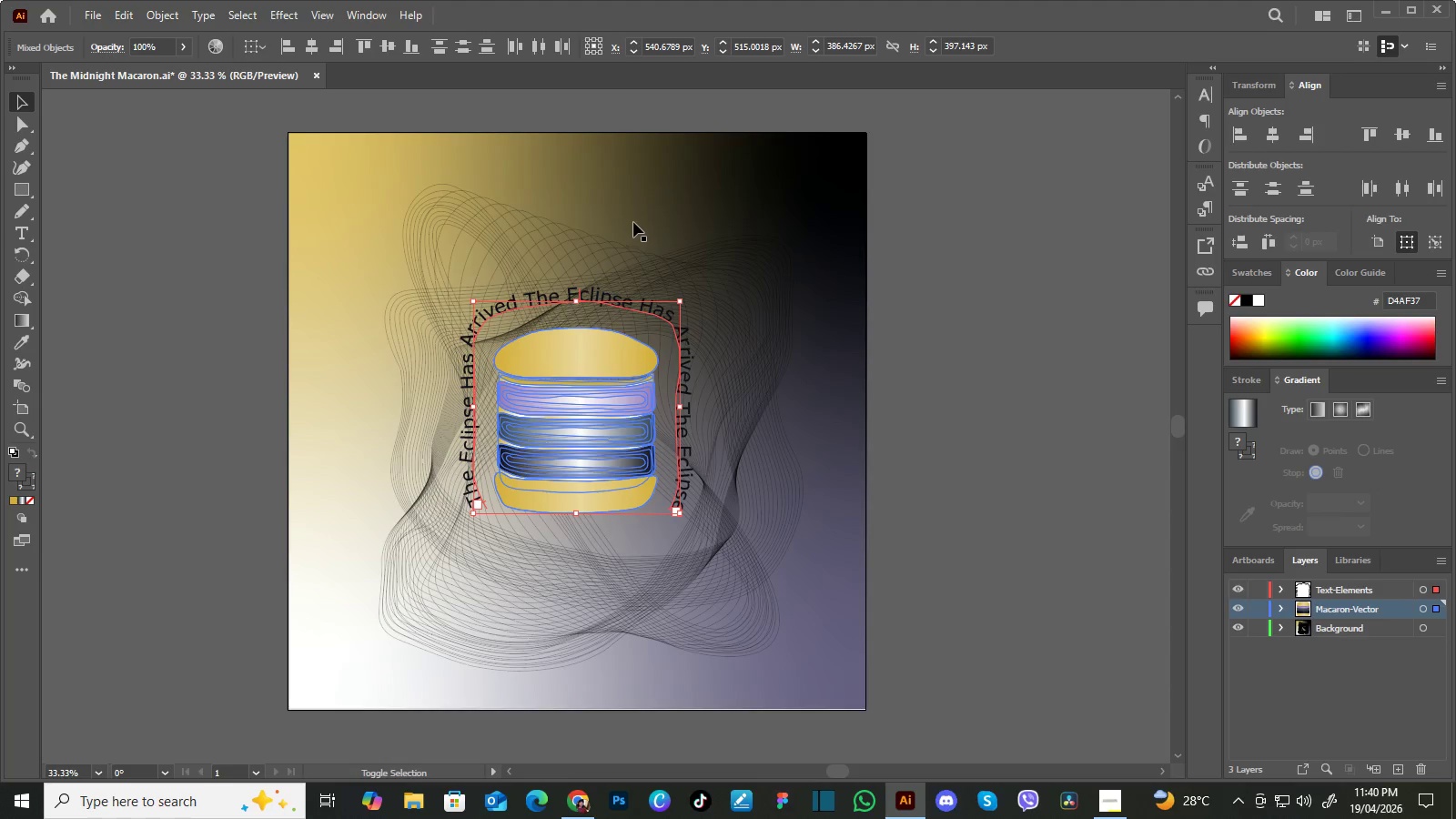 
key(Shift+ShiftLeft)
 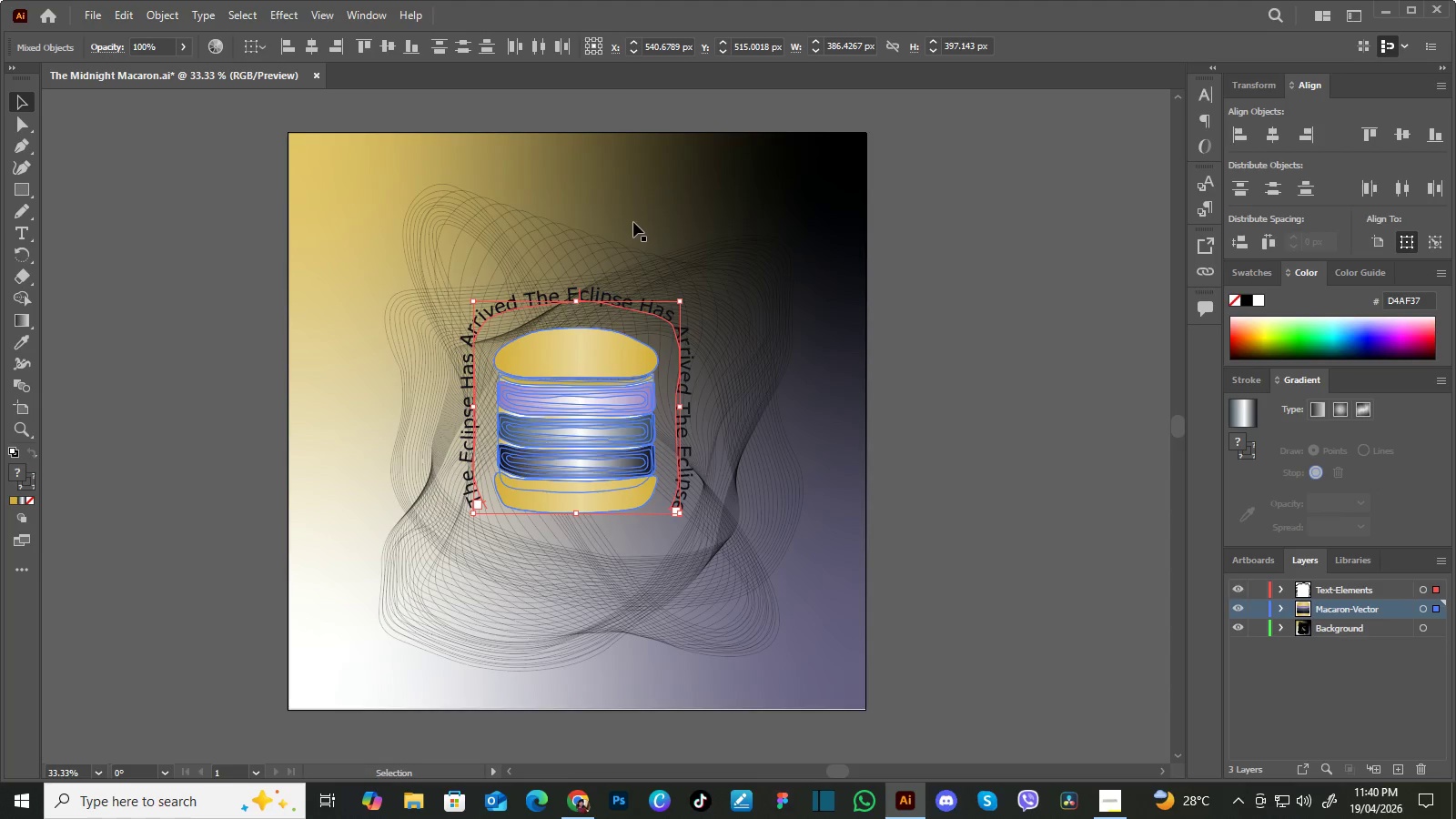 
hold_key(key=ShiftLeft, duration=10.27)
left_click([633, 222])
 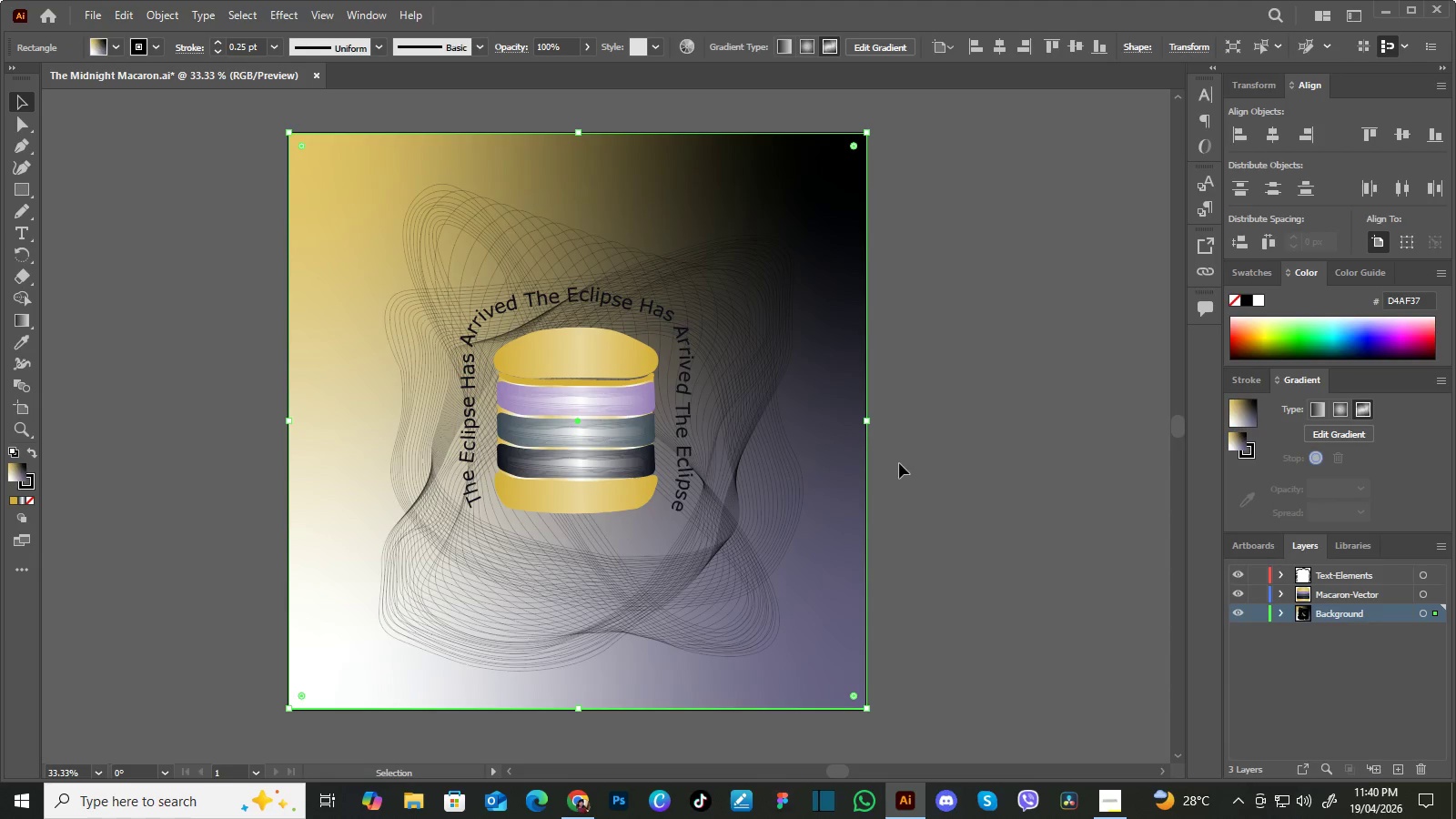 
left_click([954, 453])
 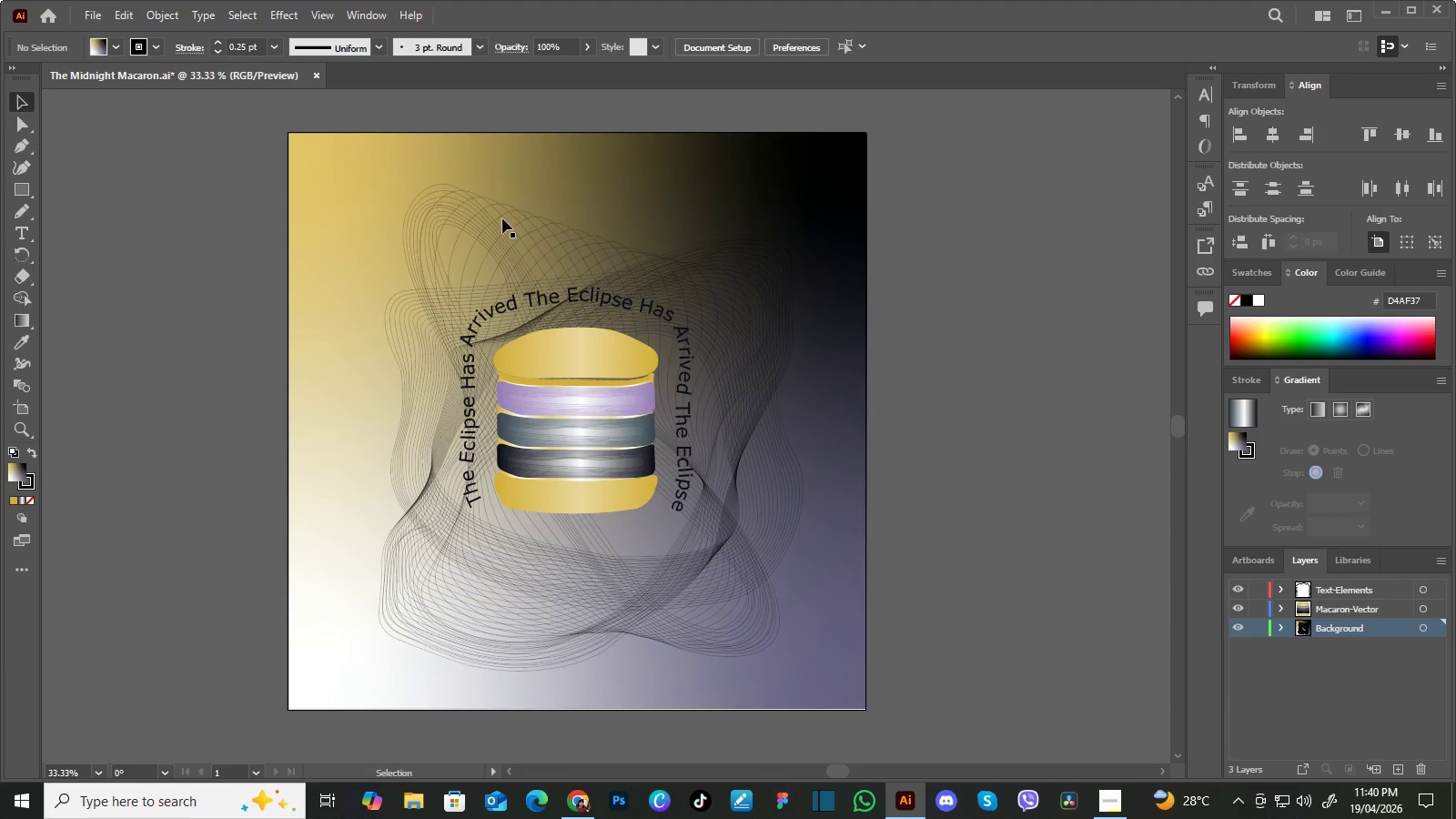 
left_click([492, 210])
 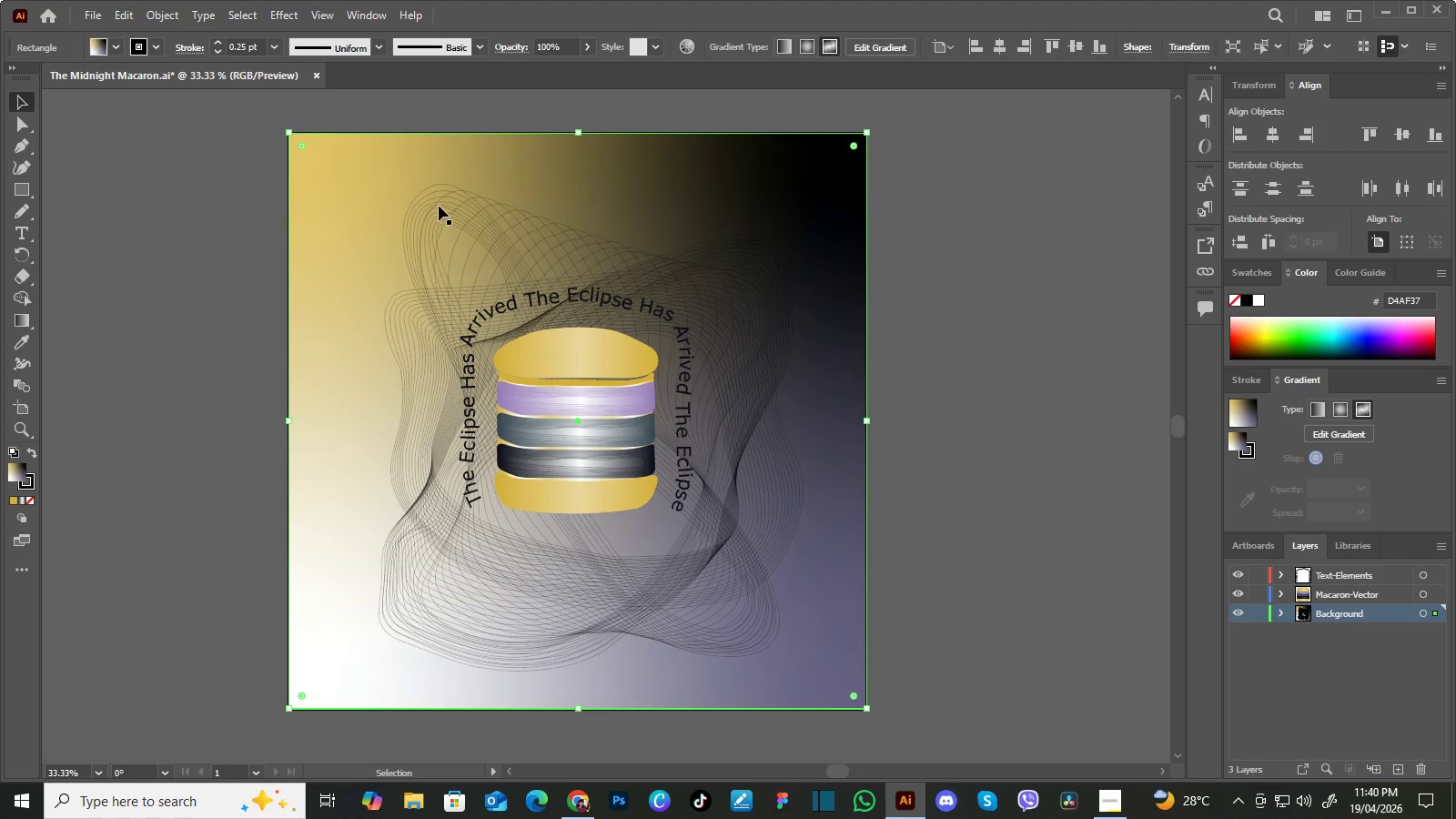 
left_click([439, 200])
 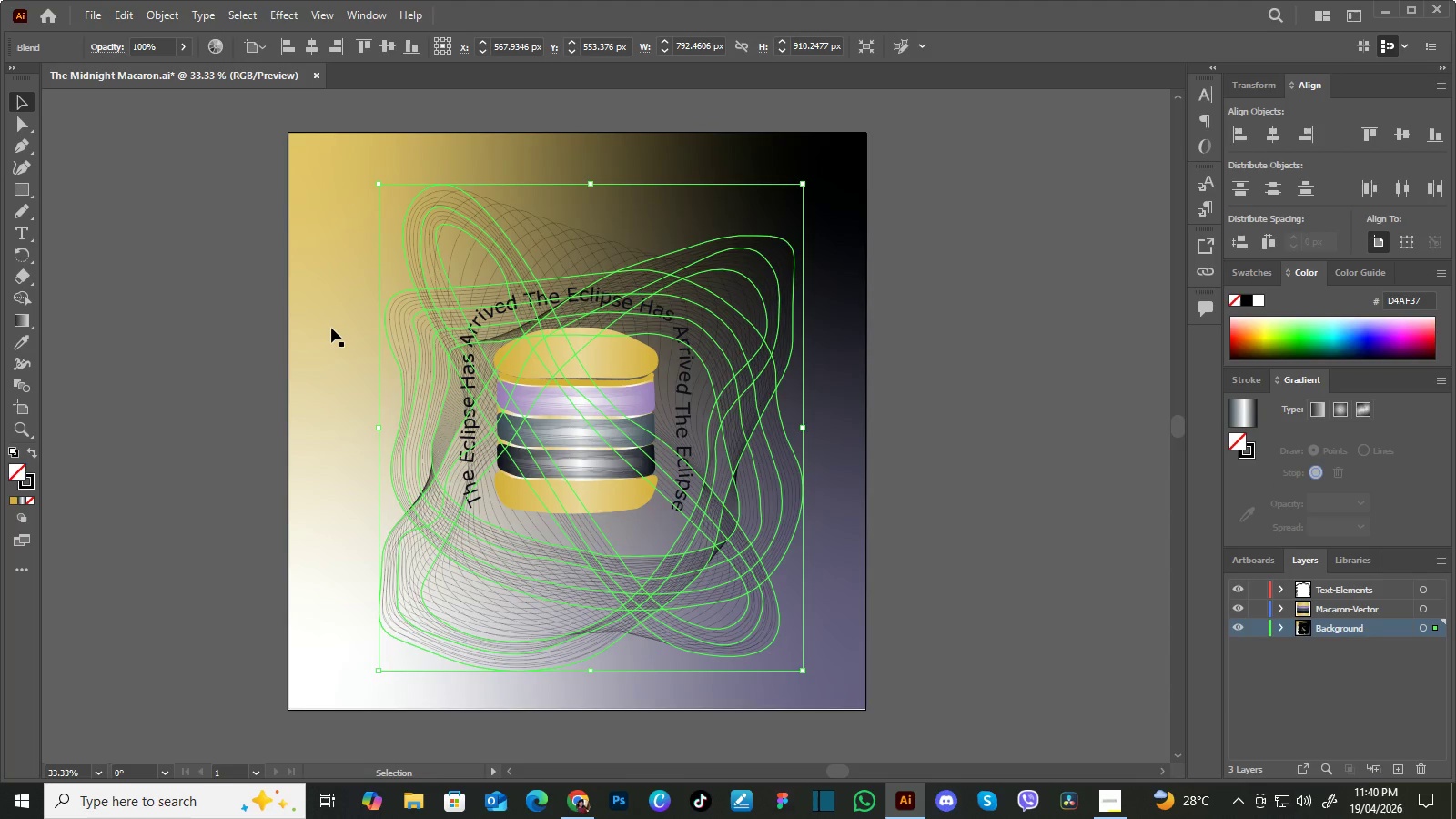 
left_click([232, 311])
 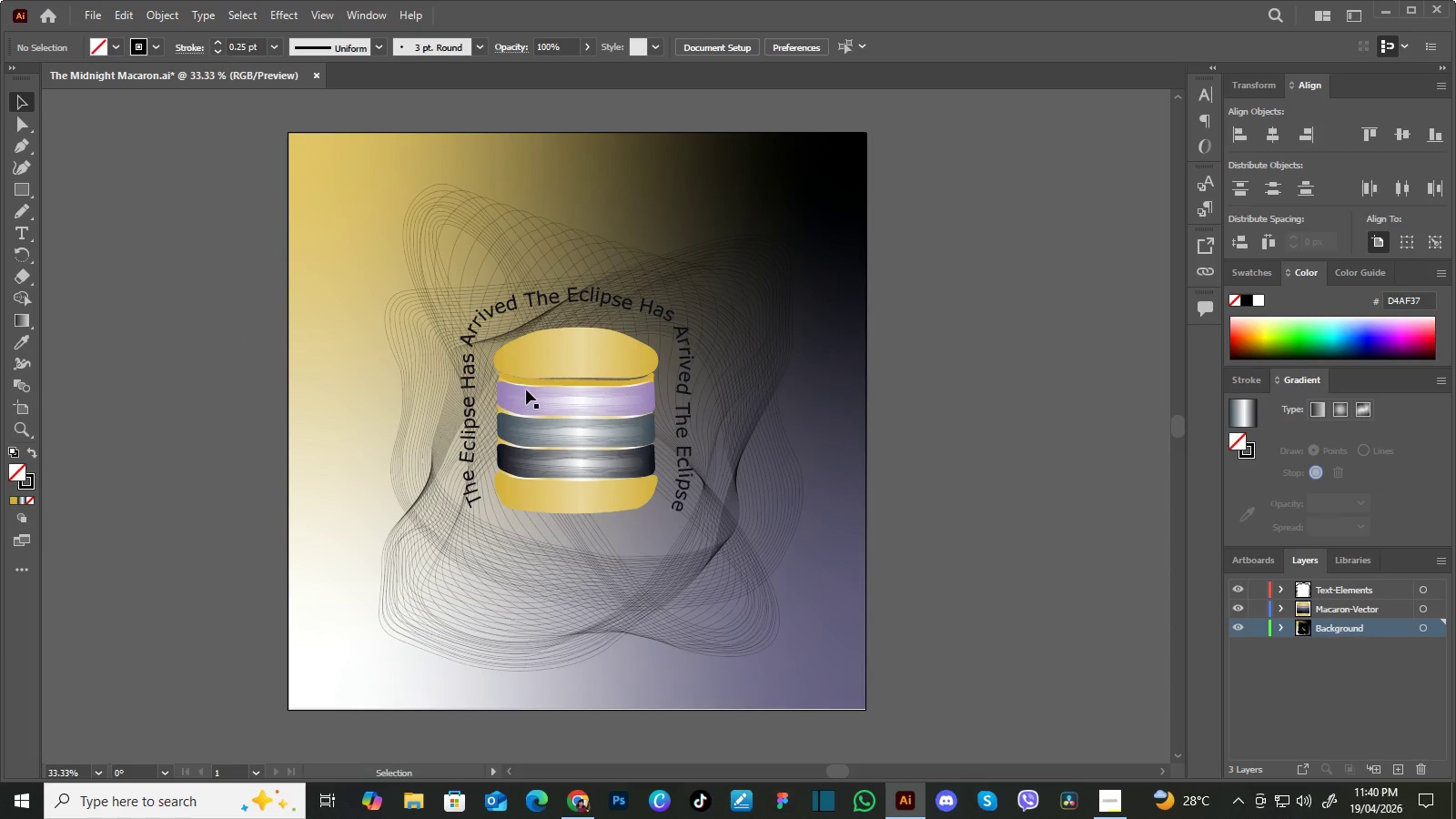 
left_click([526, 389])
 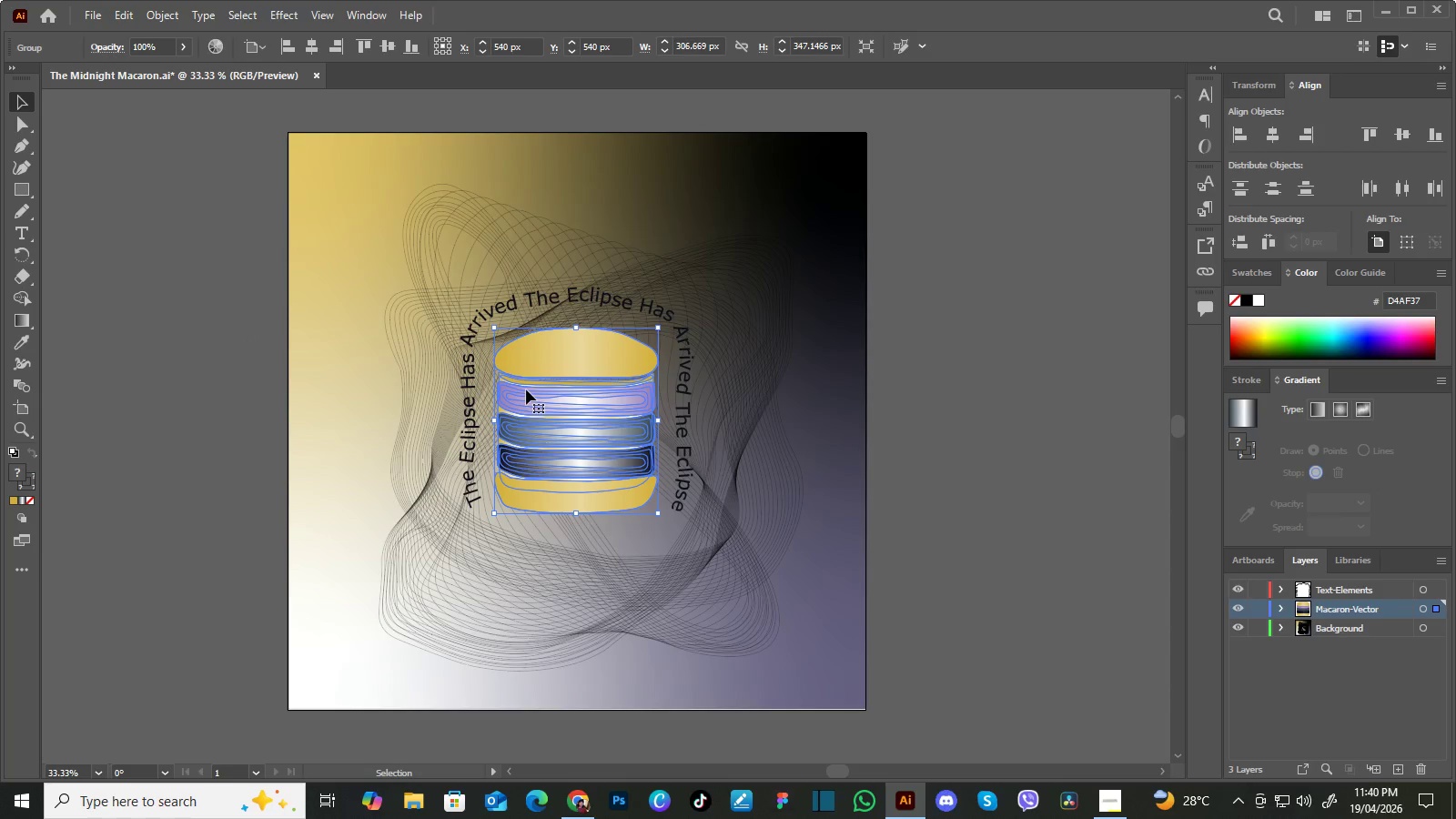 
hold_key(key=ShiftLeft, duration=1.5)
left_click([471, 365])
 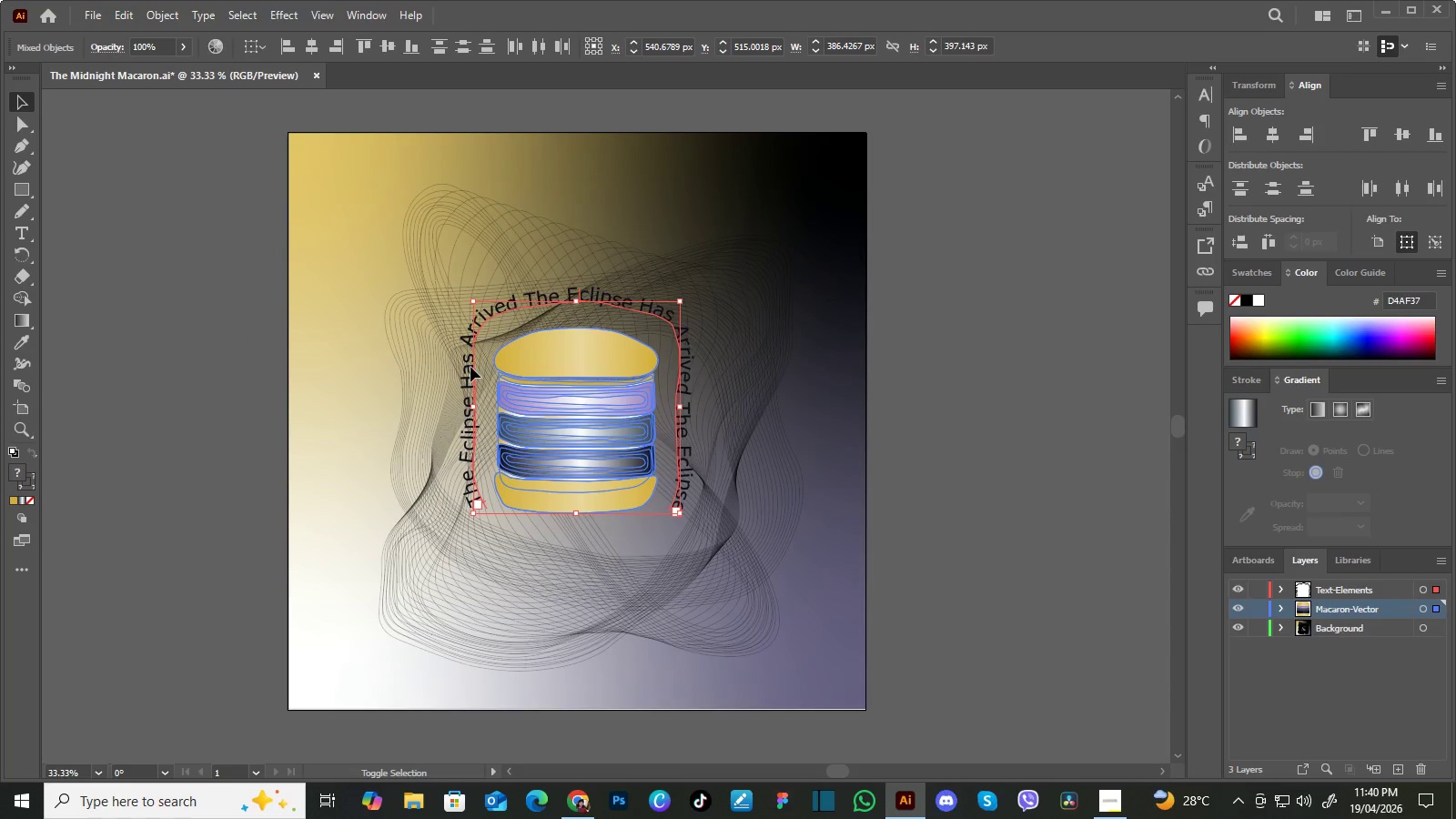 
hold_key(key=ShiftLeft, duration=1.5)
left_click([501, 252])
 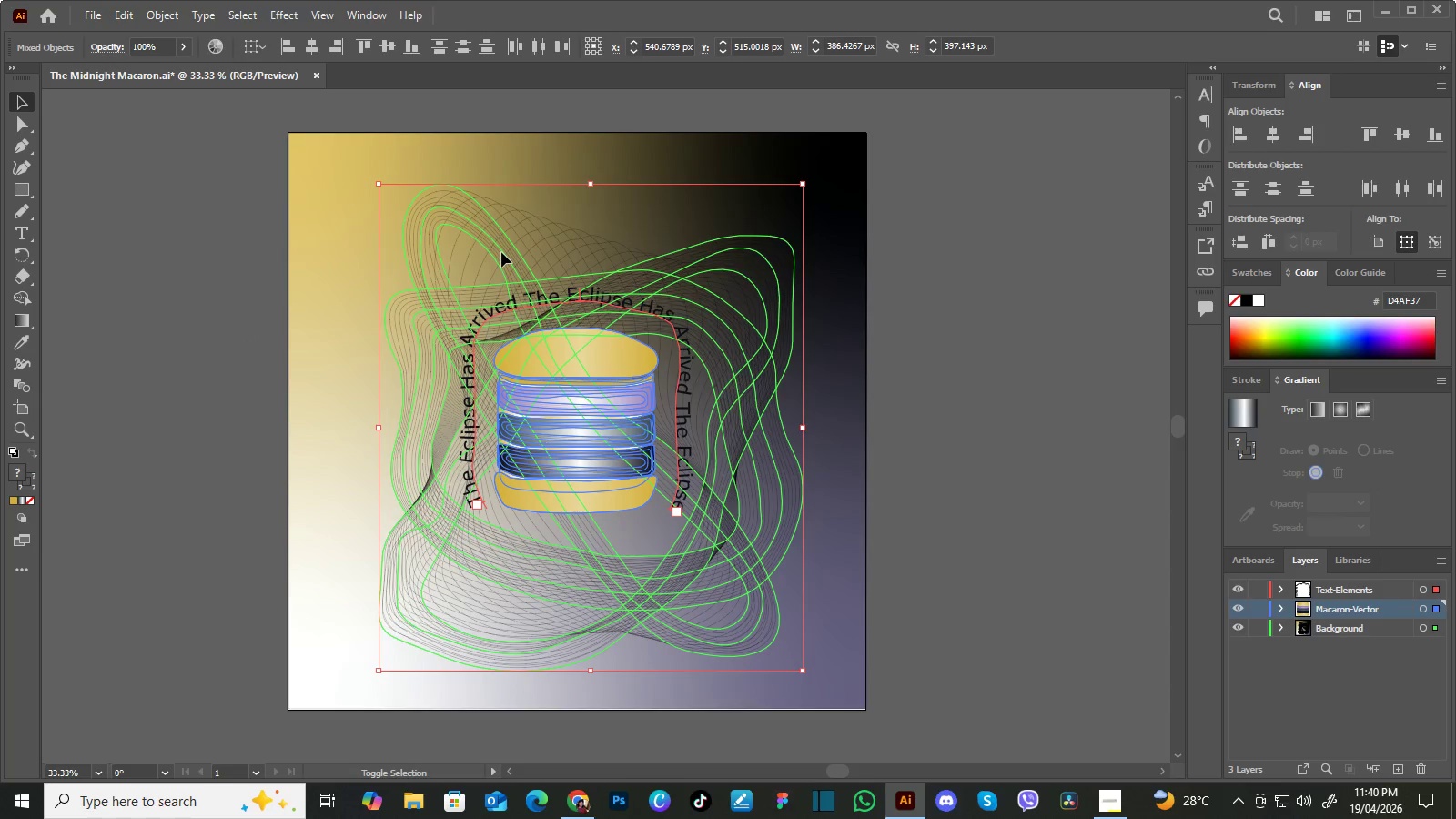 
key(Shift+ShiftLeft)
 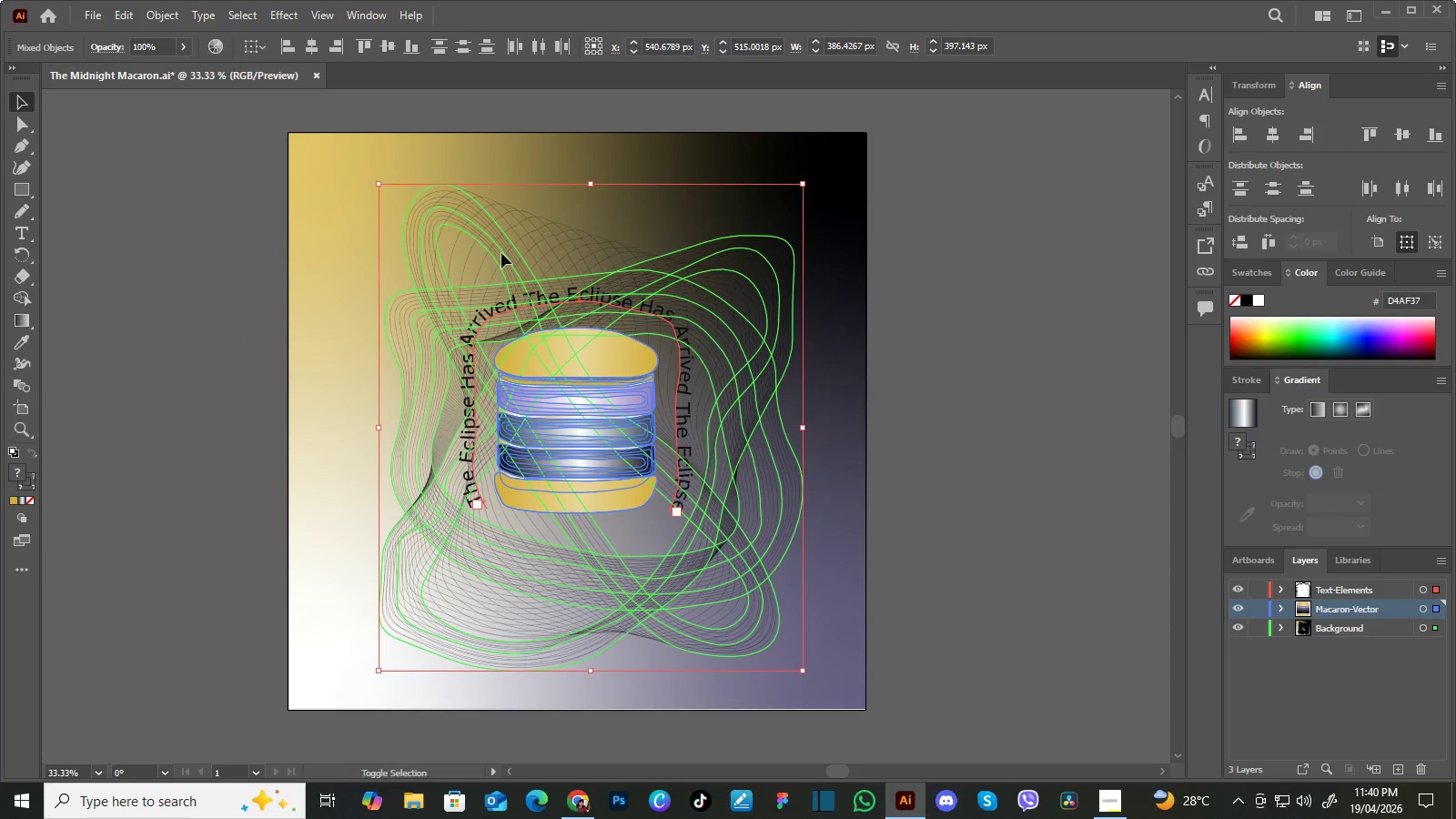 
key(Shift+ShiftLeft)
 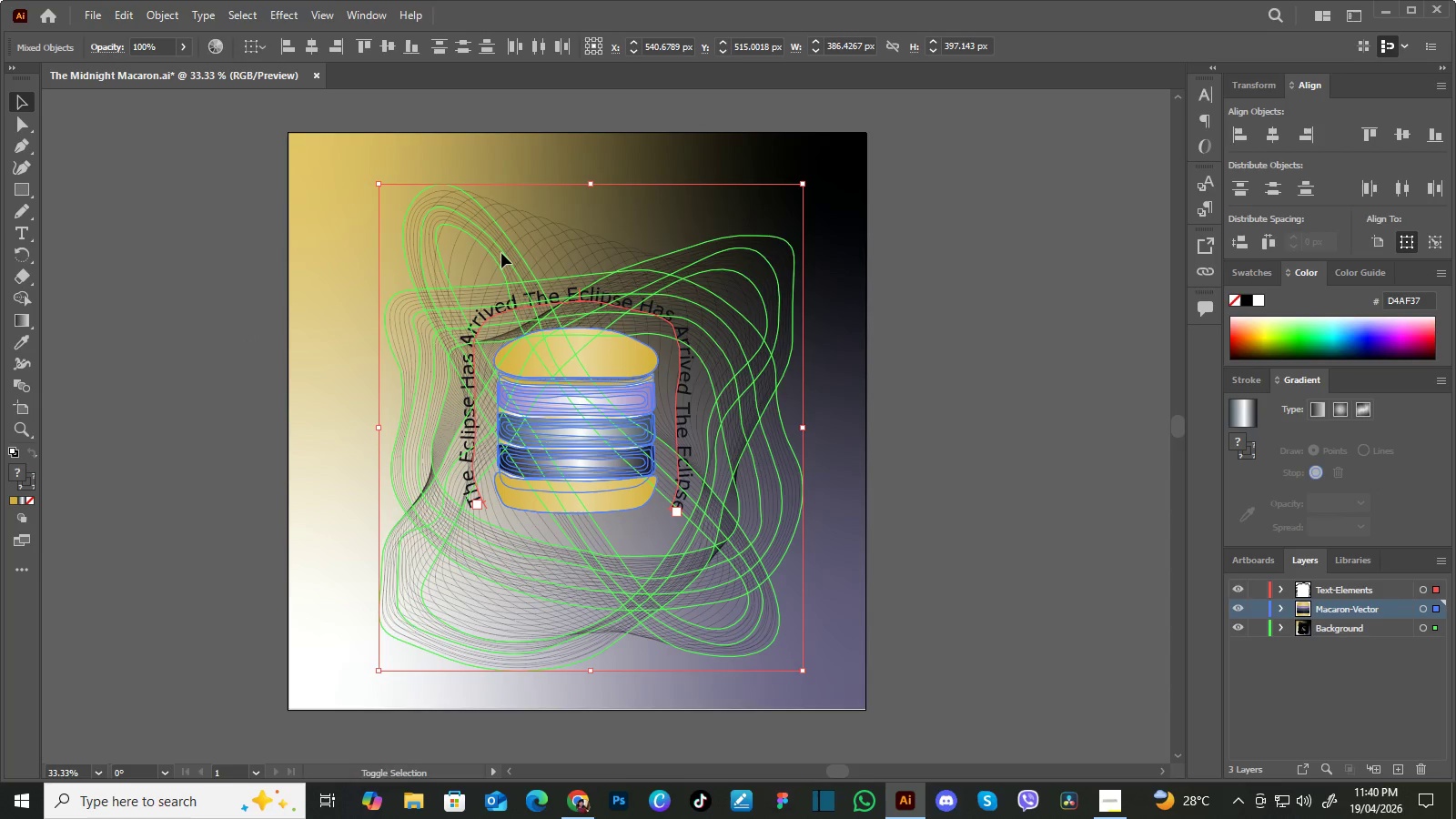 
key(Shift+ShiftLeft)
 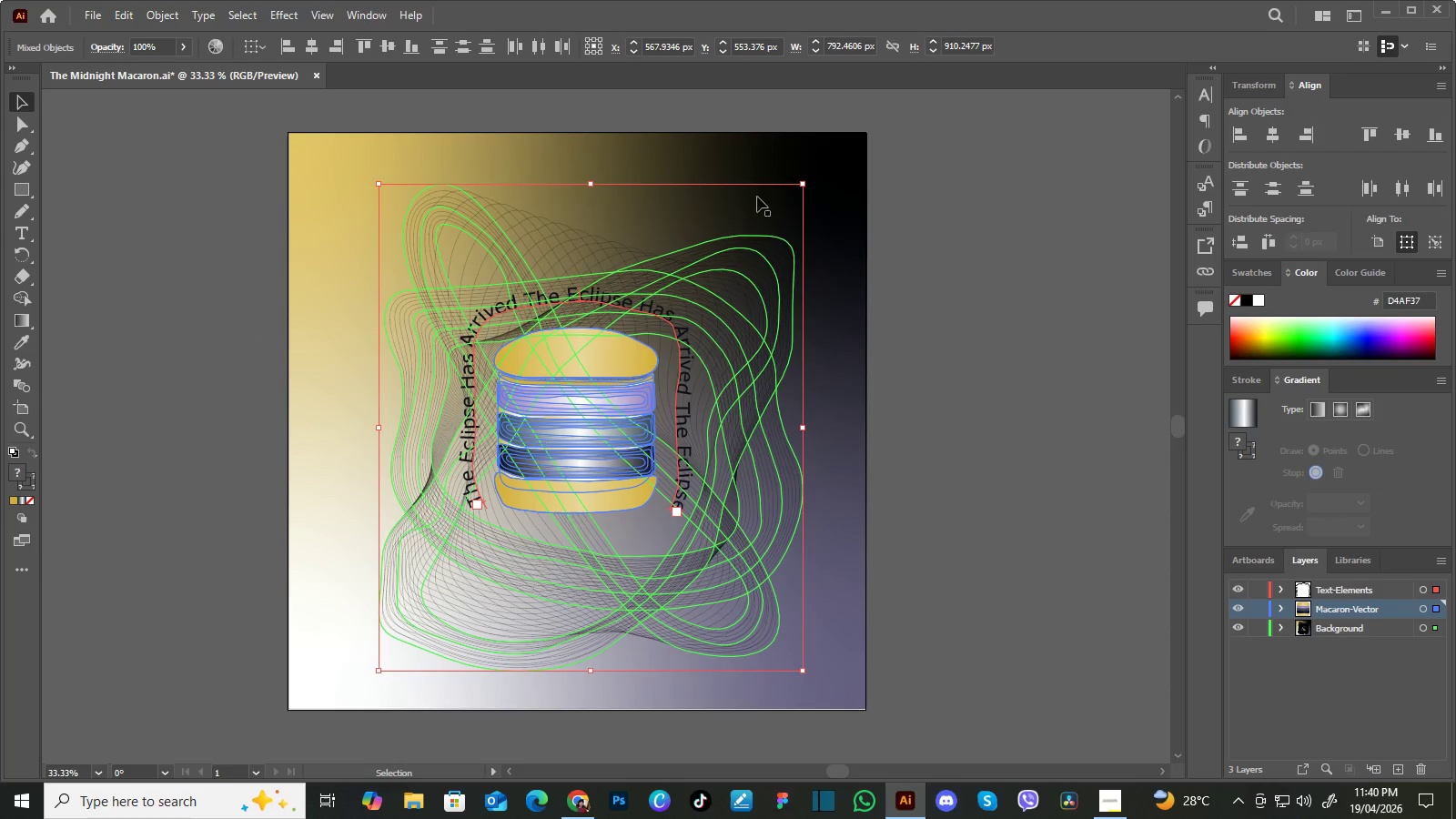 
hold_key(key=ShiftLeft, duration=1.51)
left_click_drag(start_coordinate=[803, 184], to_coordinate=[846, 150])
 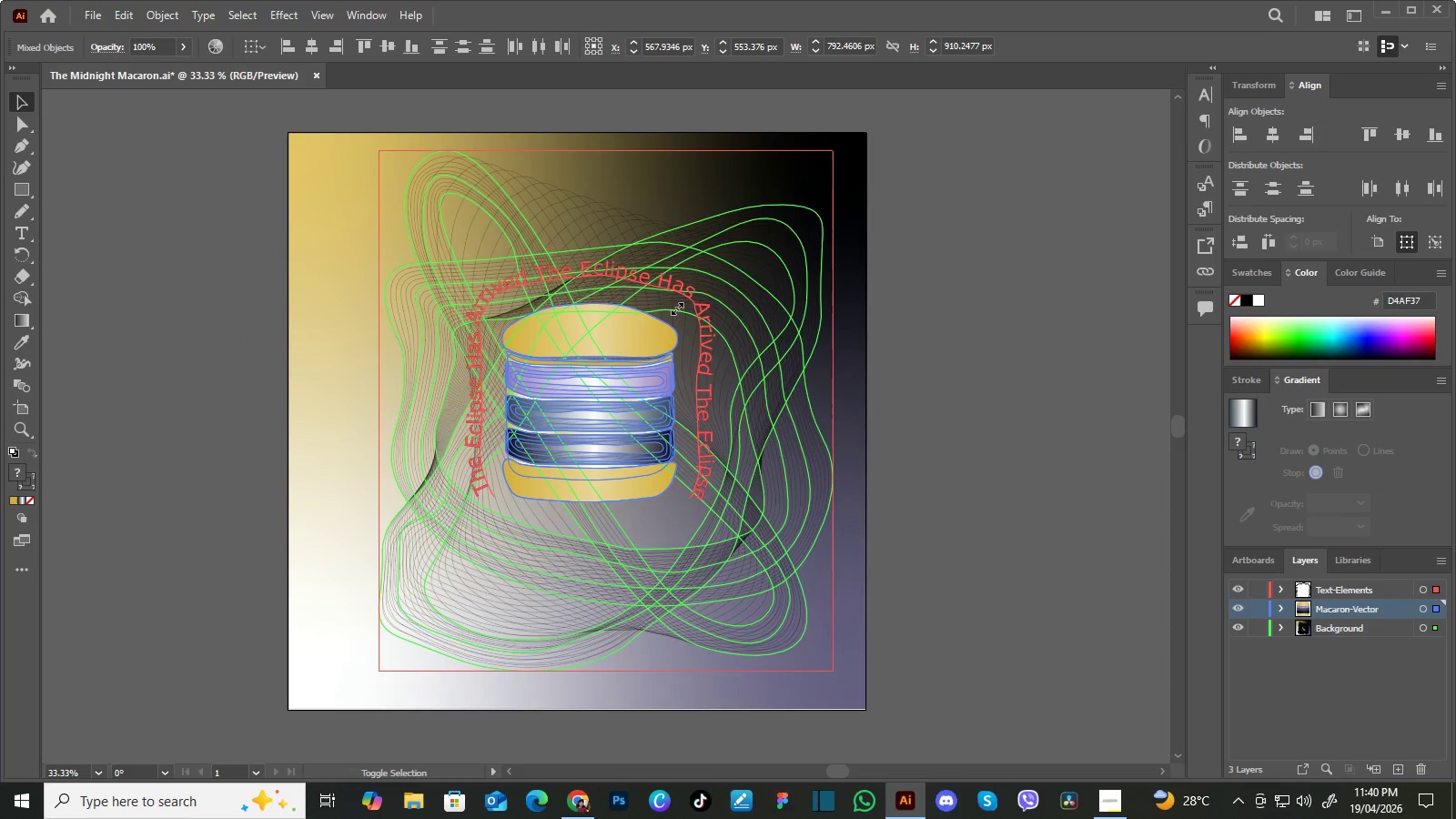 
hold_key(key=ShiftLeft, duration=1.5)
left_click_drag(start_coordinate=[376, 672], to_coordinate=[289, 709])
 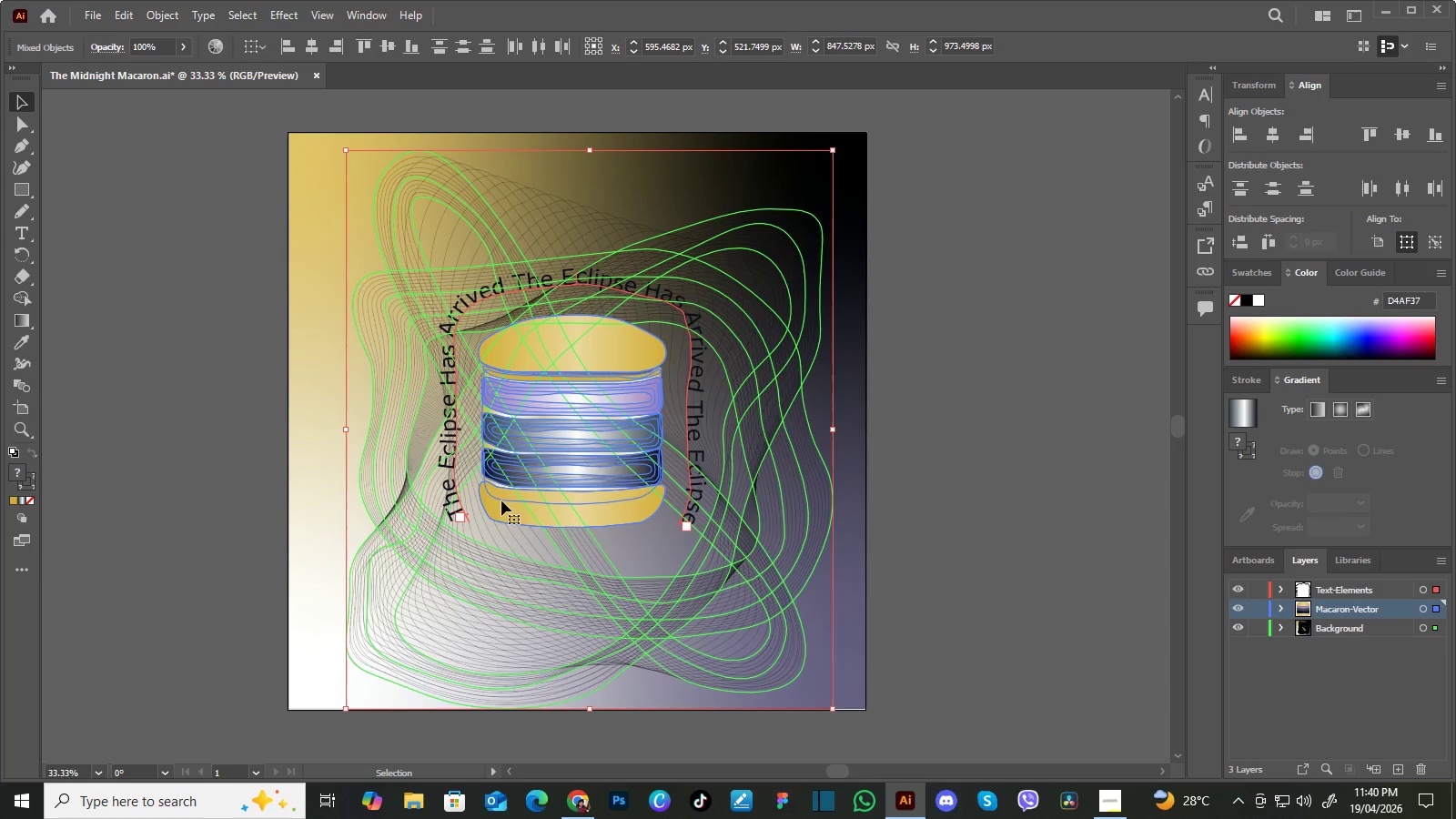 
hold_key(key=ShiftLeft, duration=1.52)
 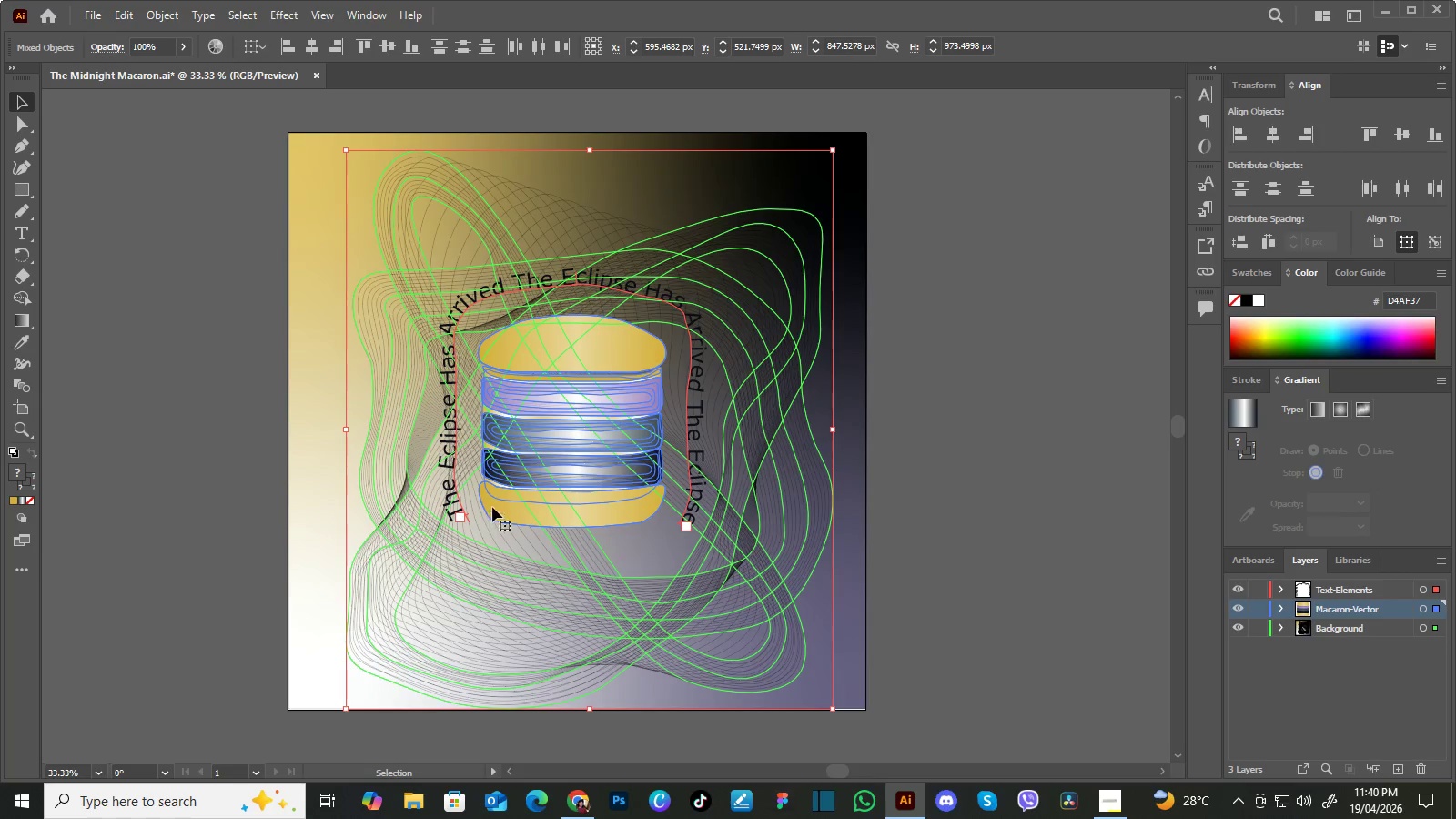 
key(Shift+ShiftLeft)
 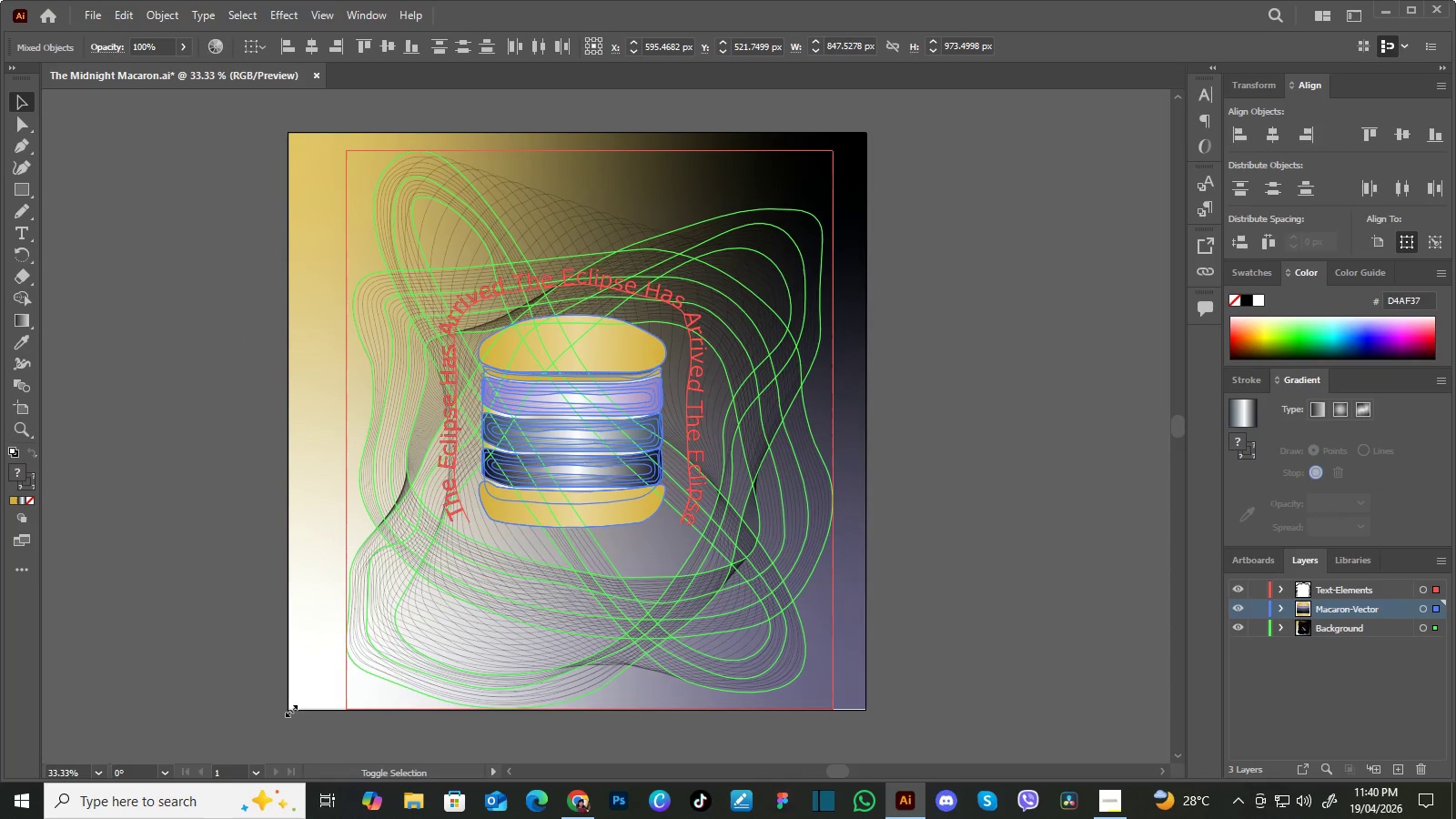 
key(Shift+ShiftLeft)
 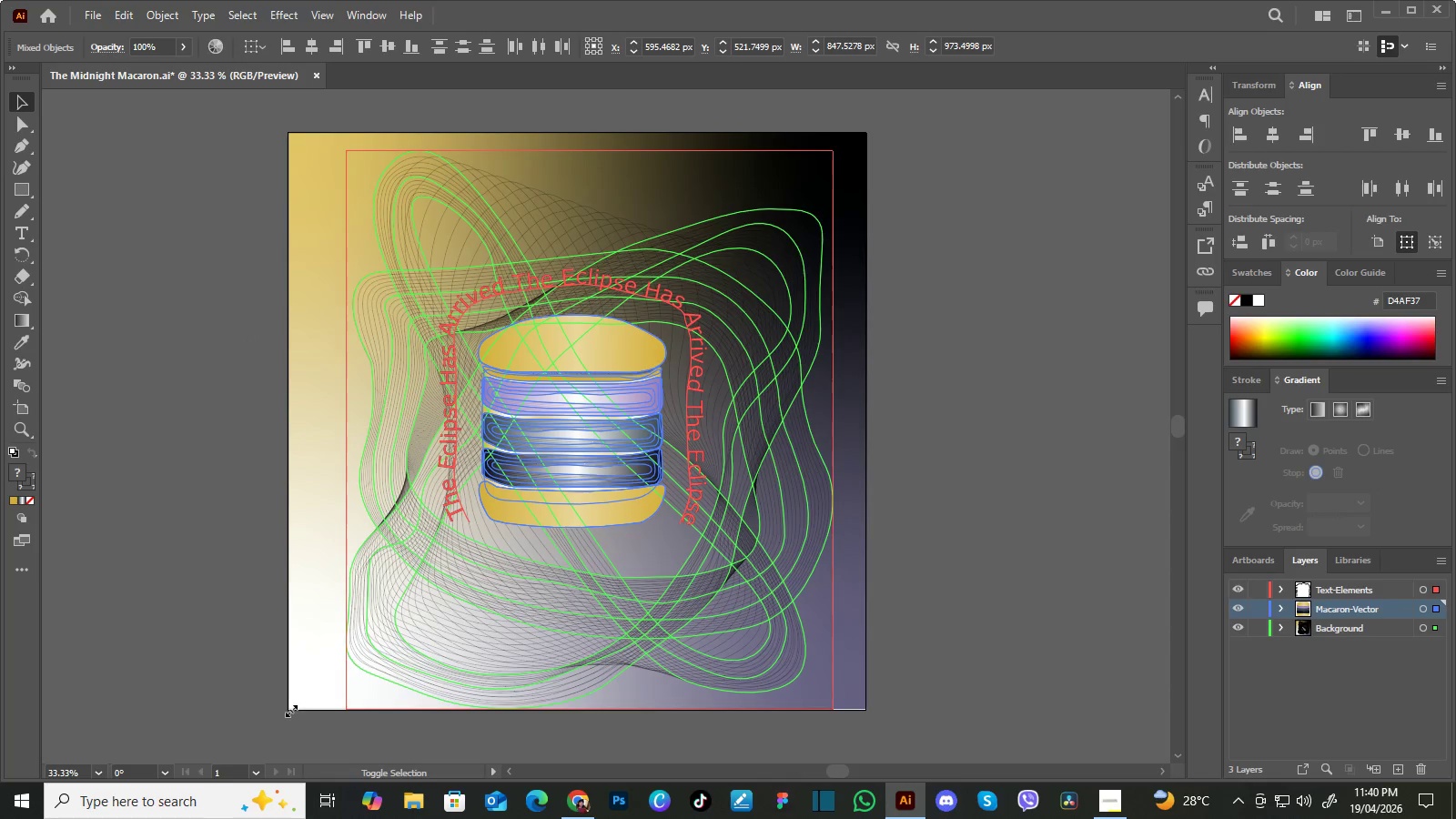 
key(Shift+ShiftLeft)
 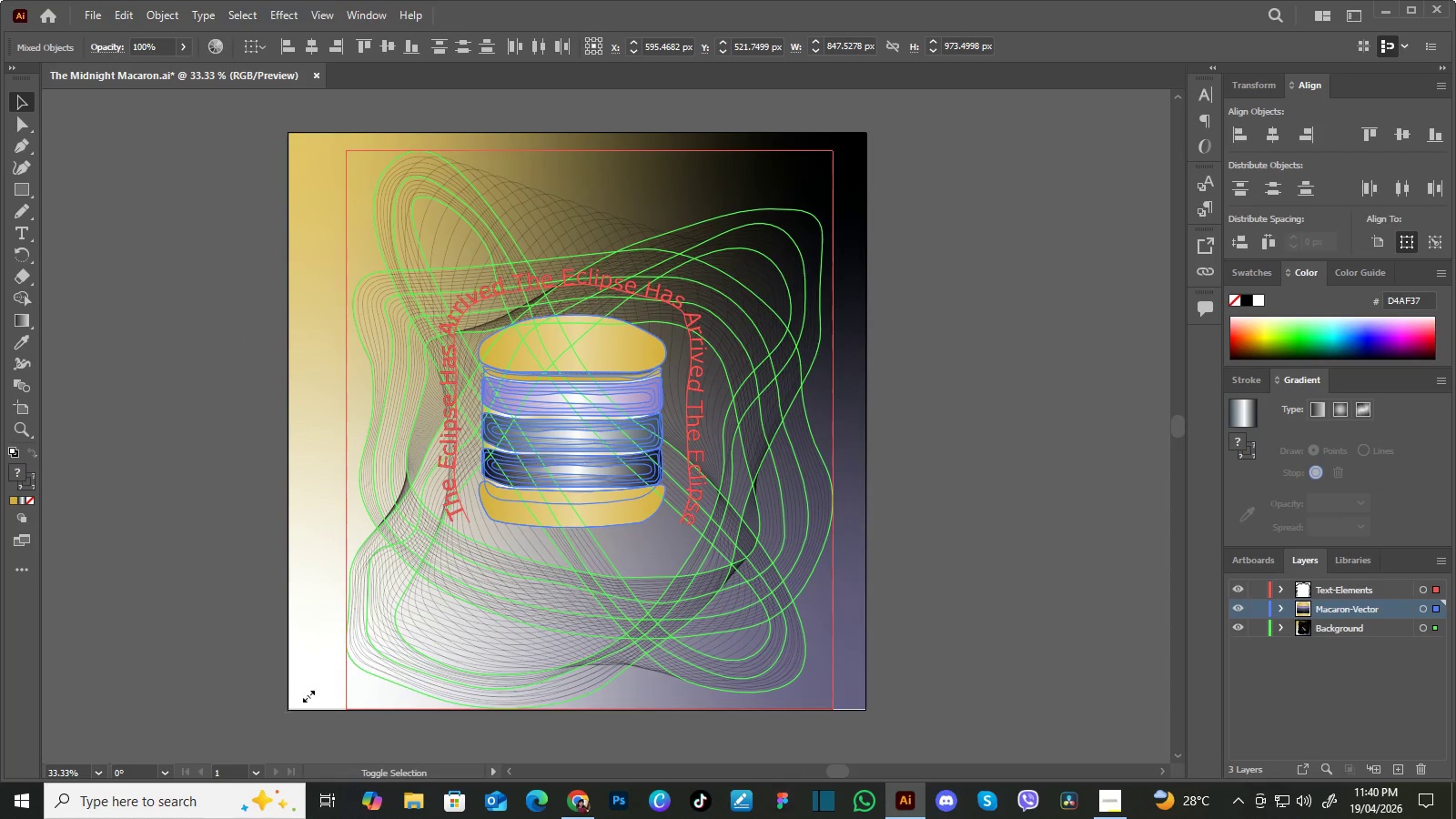 
key(Shift+ShiftLeft)
 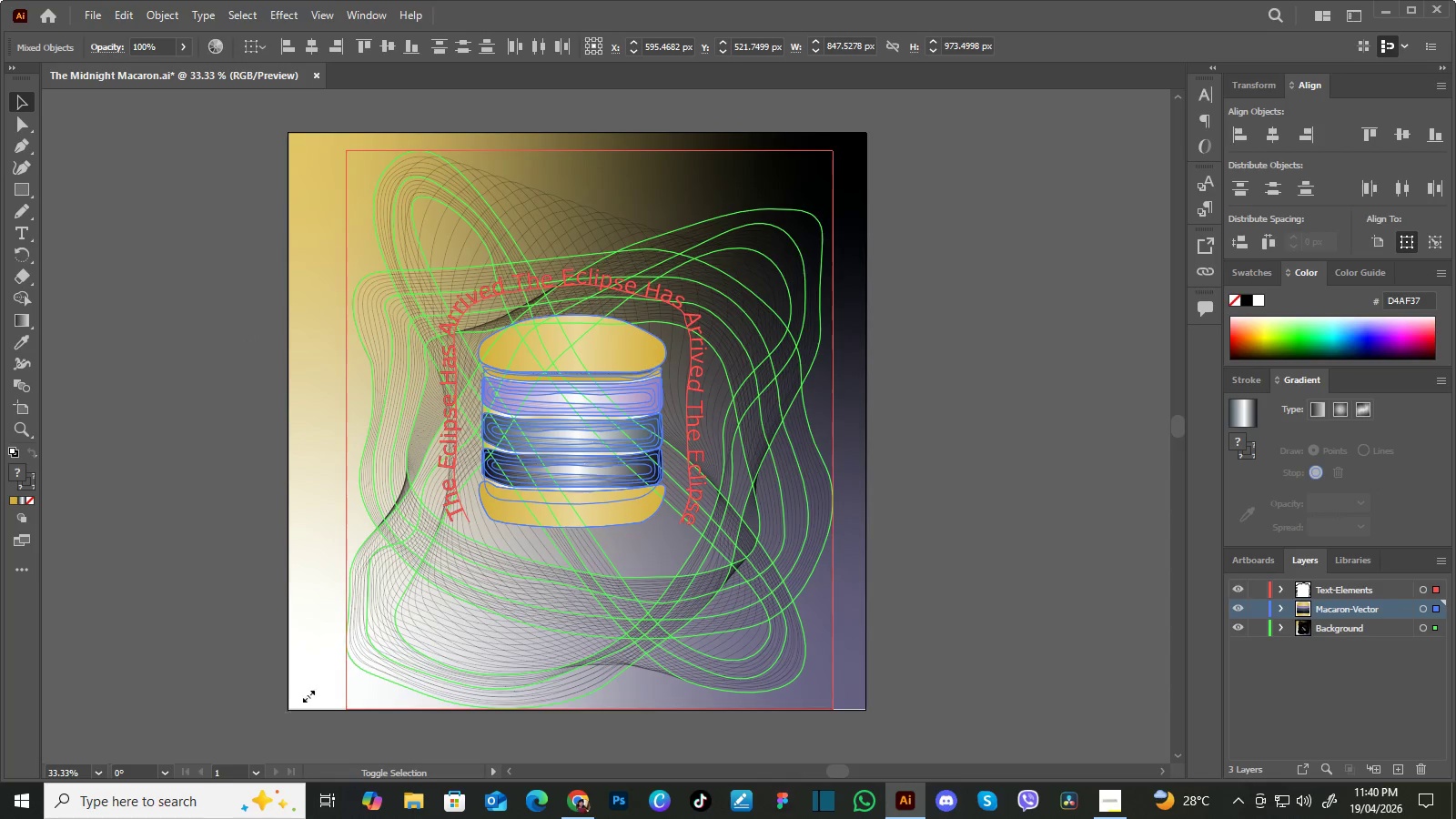 
key(Shift+ShiftLeft)
 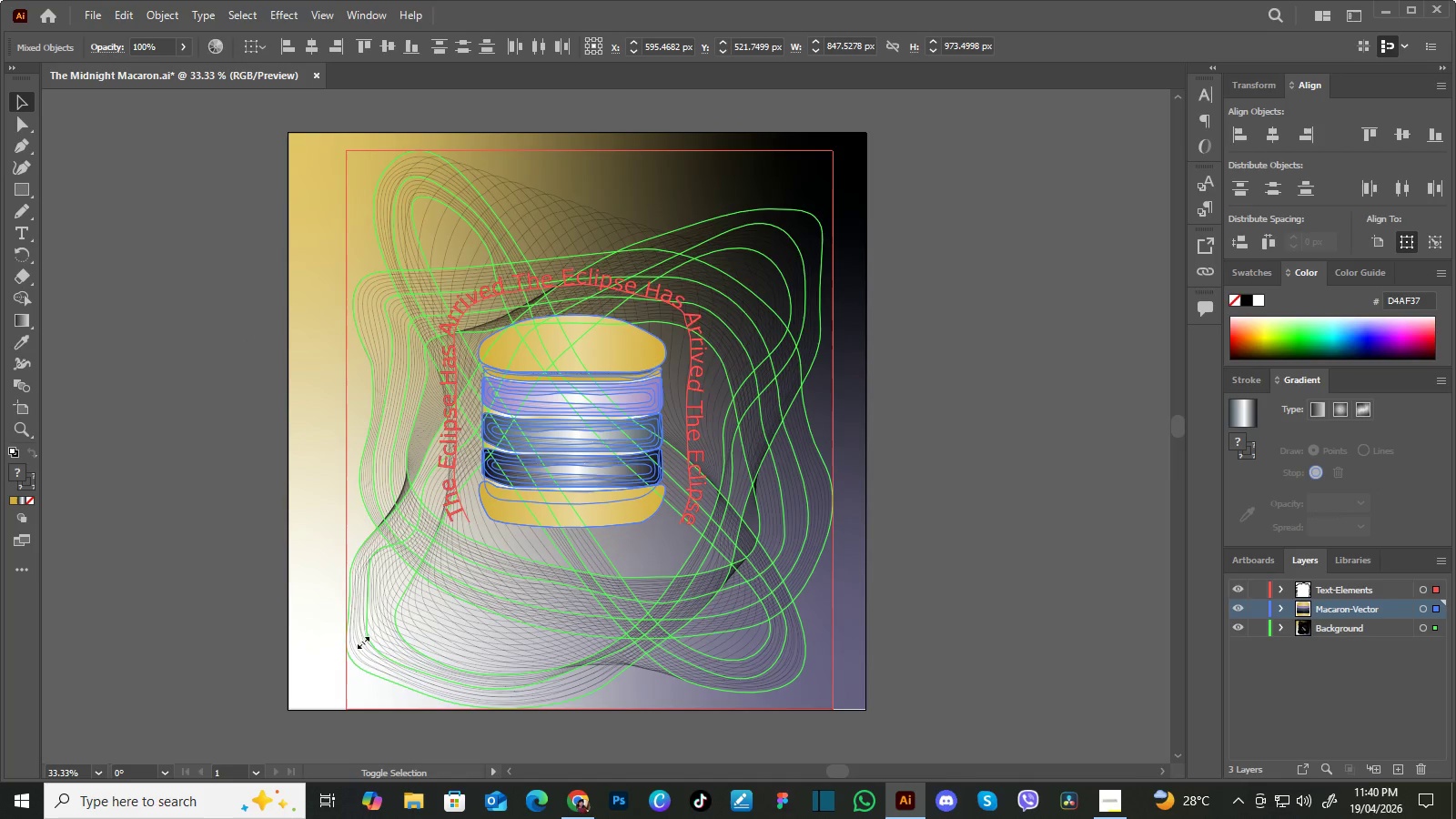 
key(Shift+ShiftLeft)
 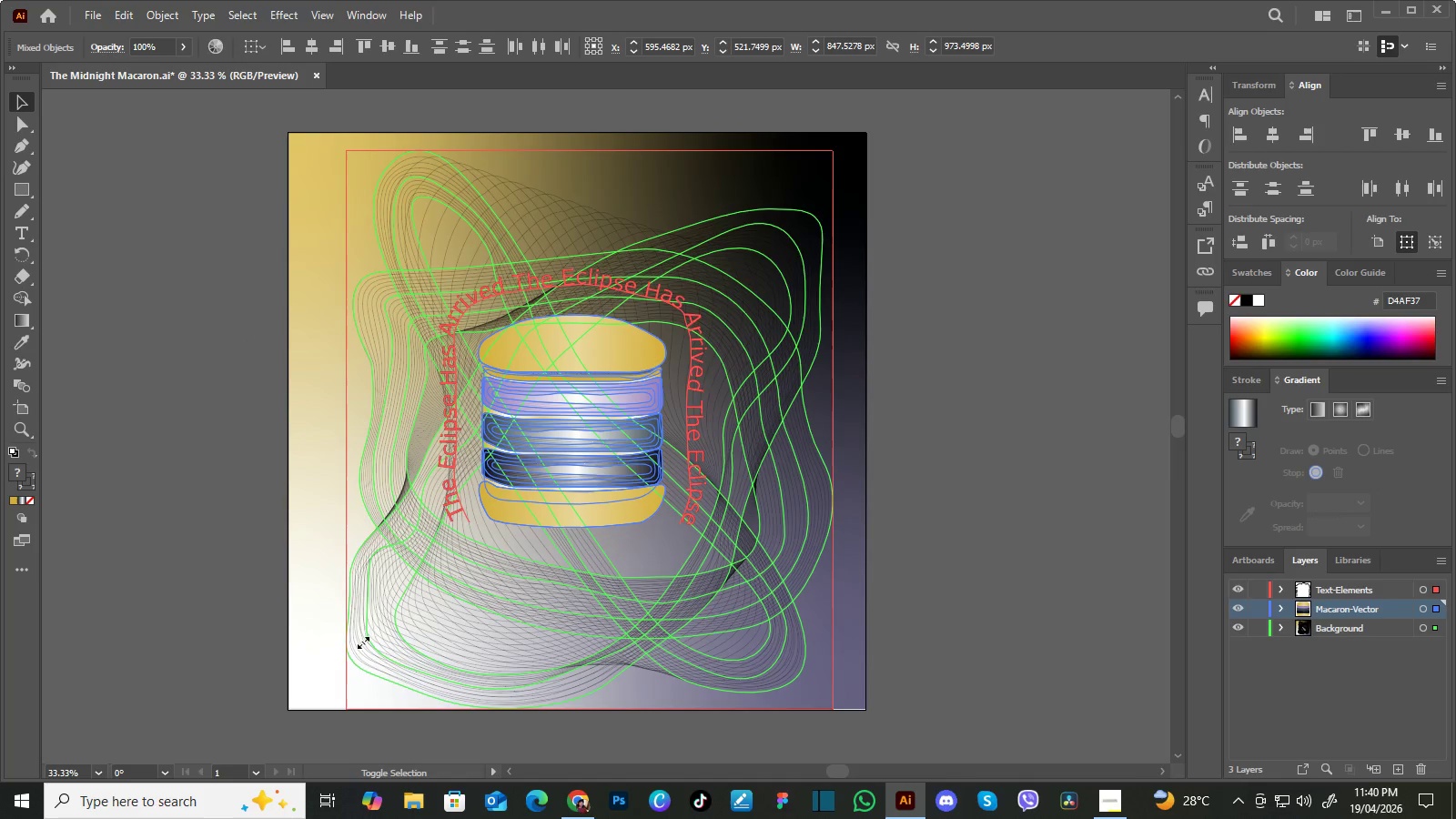 
key(Shift+ShiftLeft)
 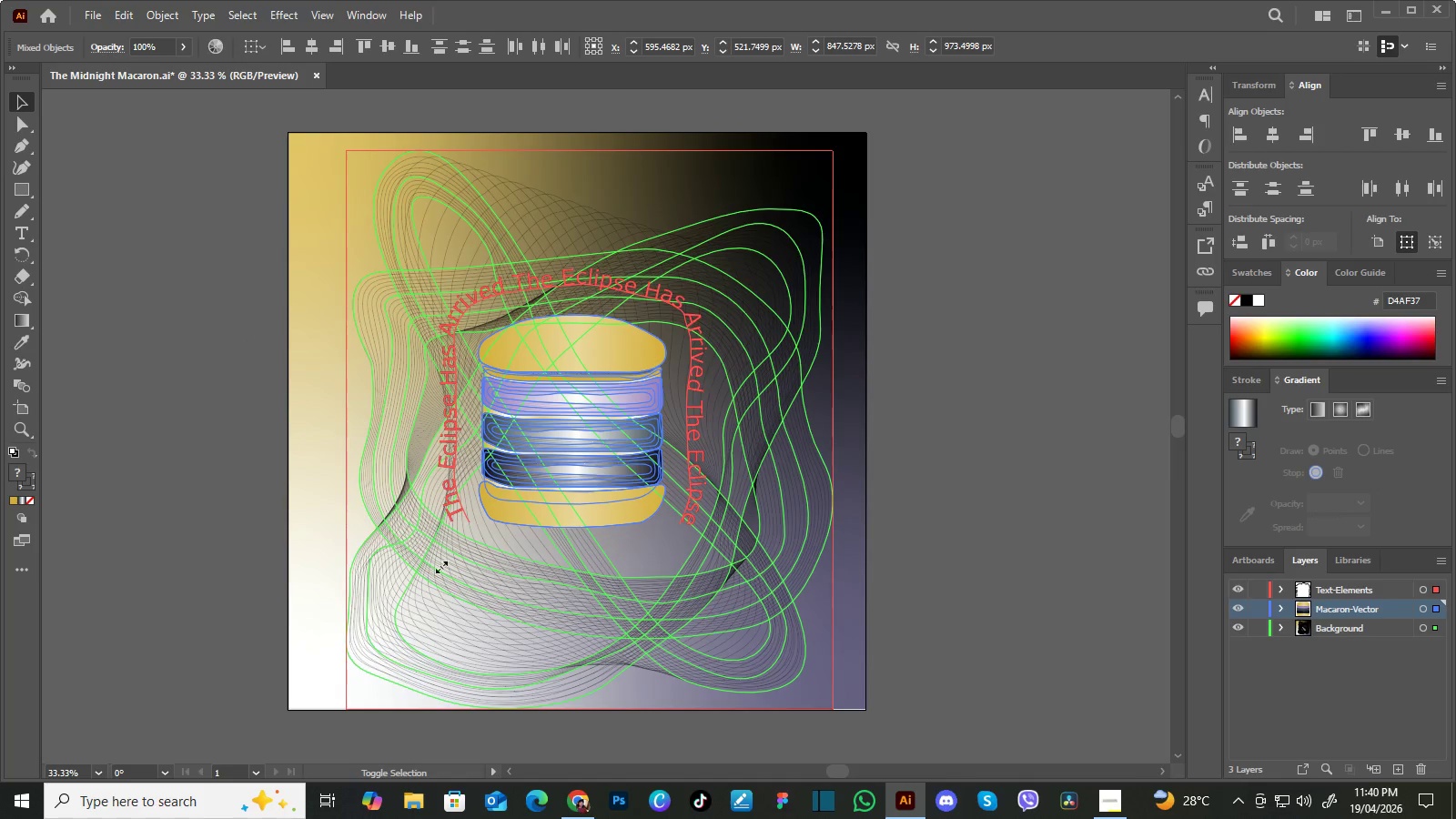 
key(Shift+ShiftLeft)
 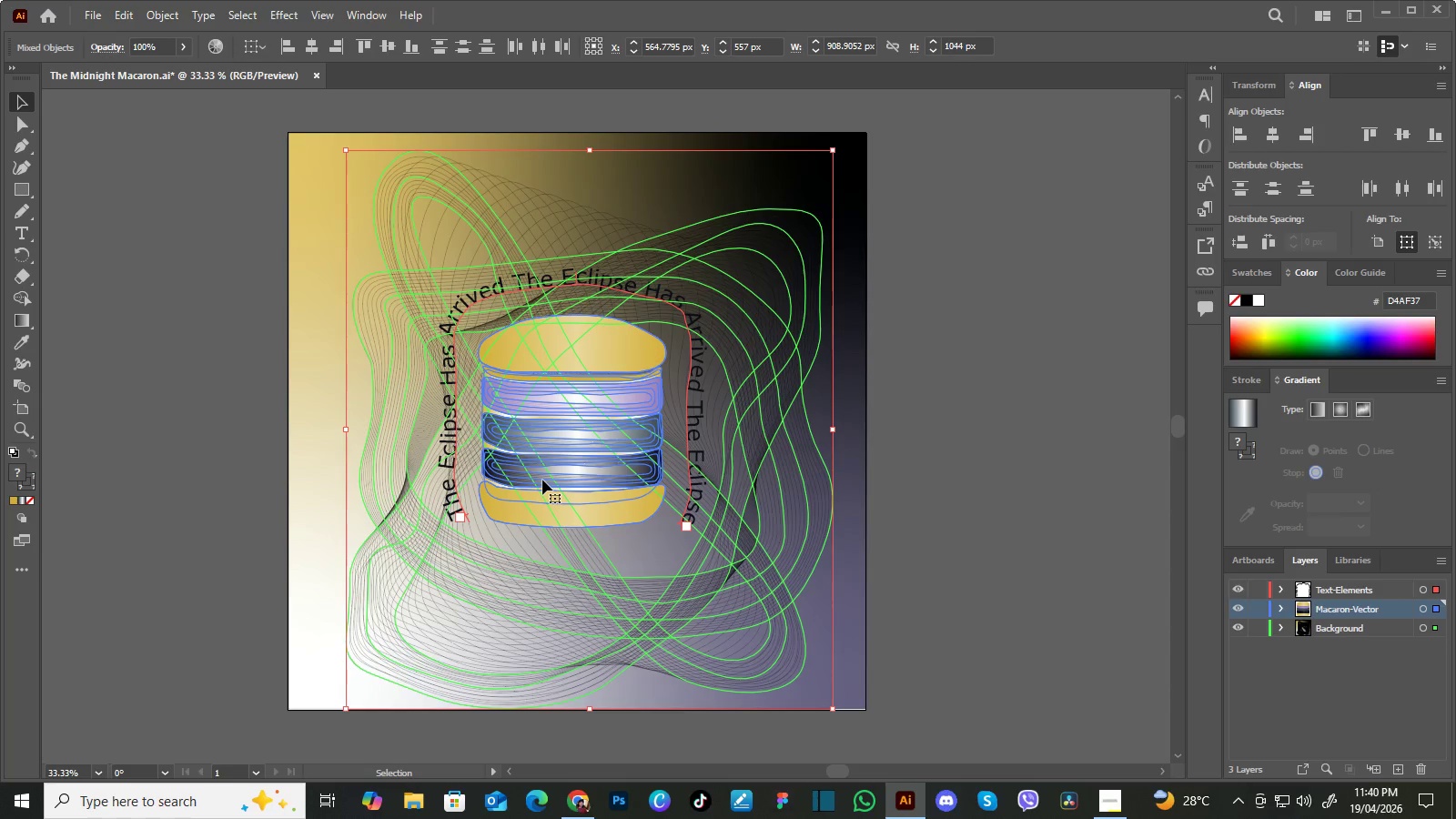 
left_click_drag(start_coordinate=[542, 480], to_coordinate=[537, 473])
 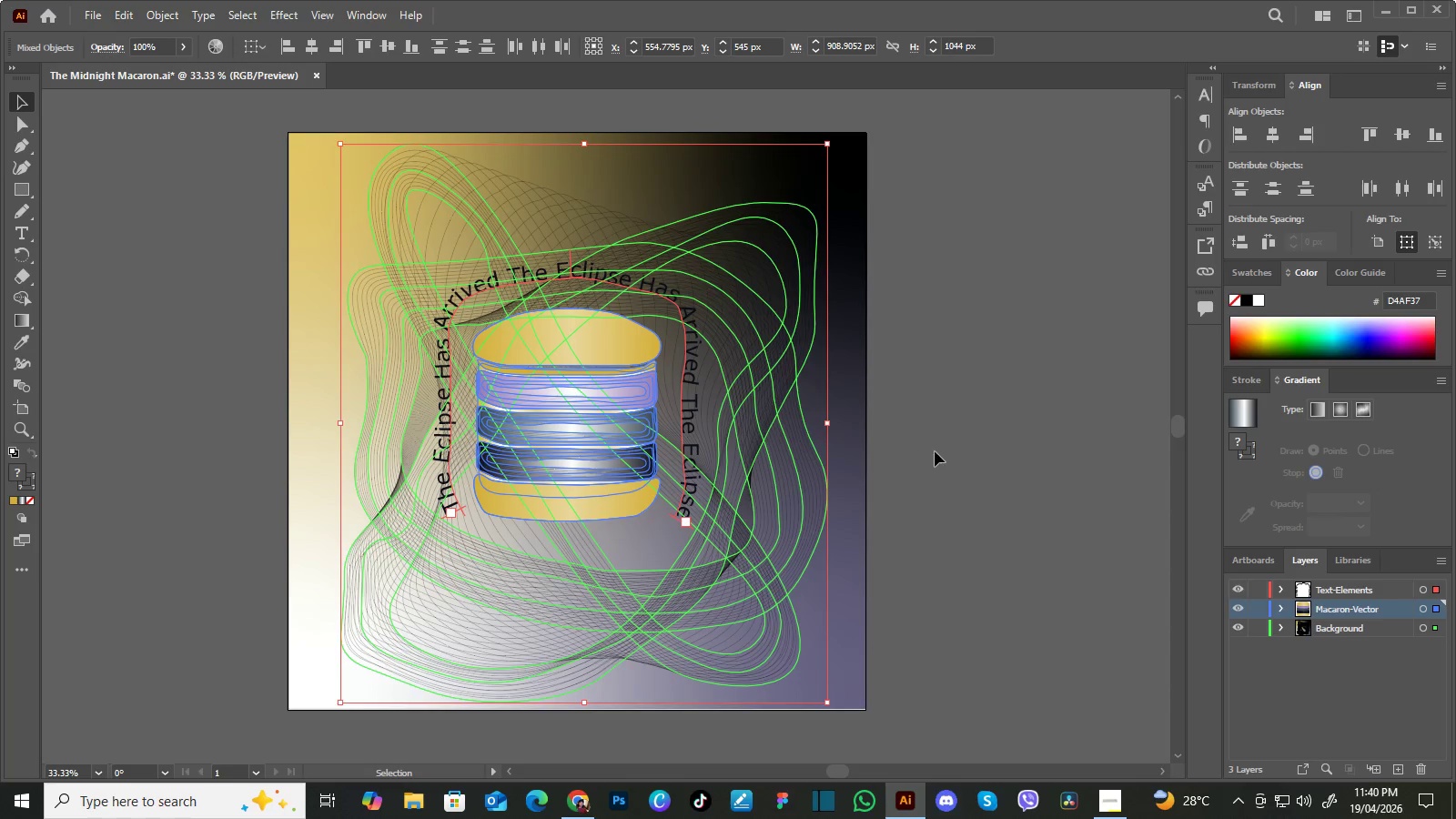 
left_click([935, 451])
 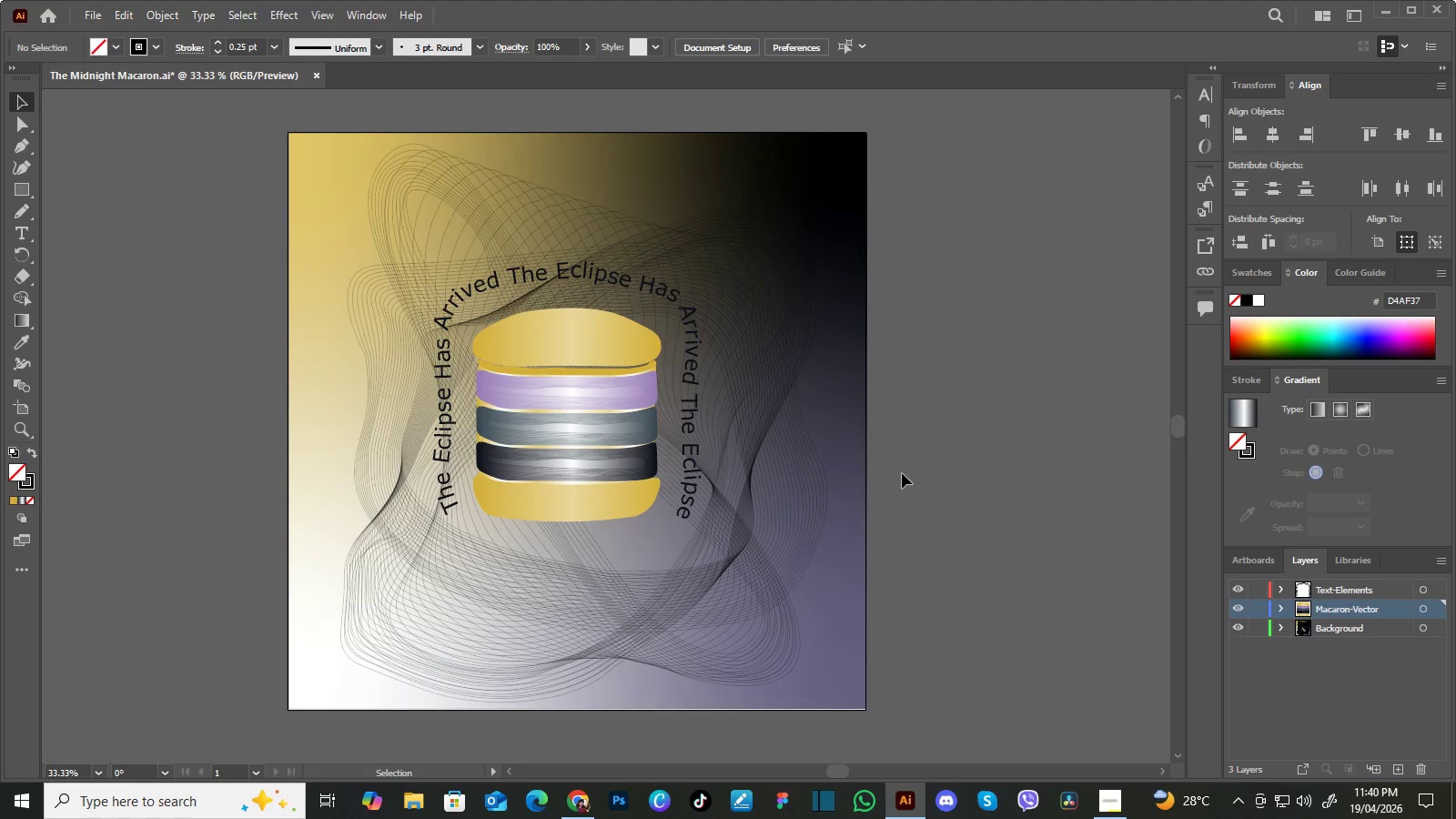 
hold_key(key=Space, duration=1.49)
 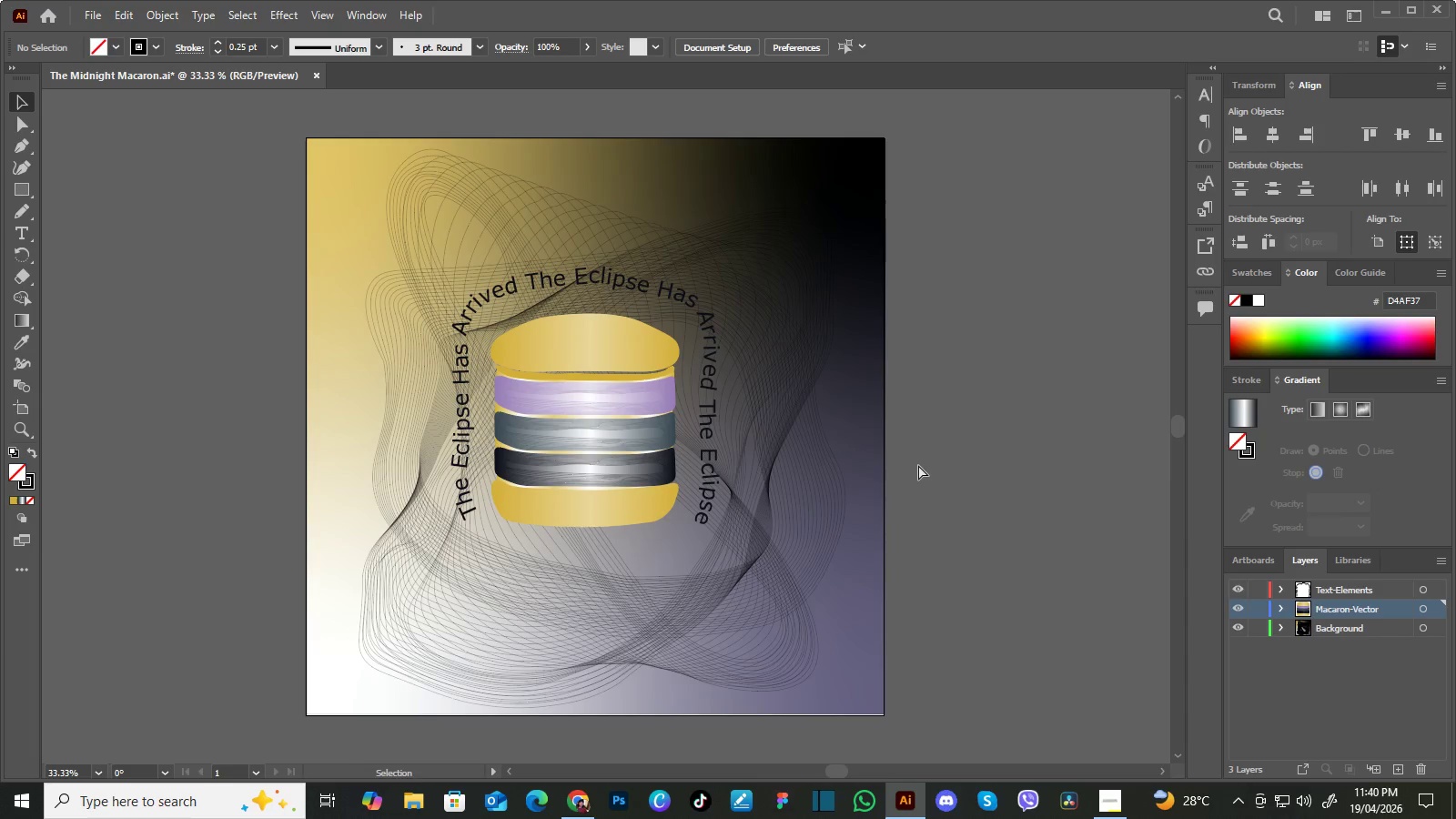 
left_click_drag(start_coordinate=[902, 473], to_coordinate=[914, 469])
 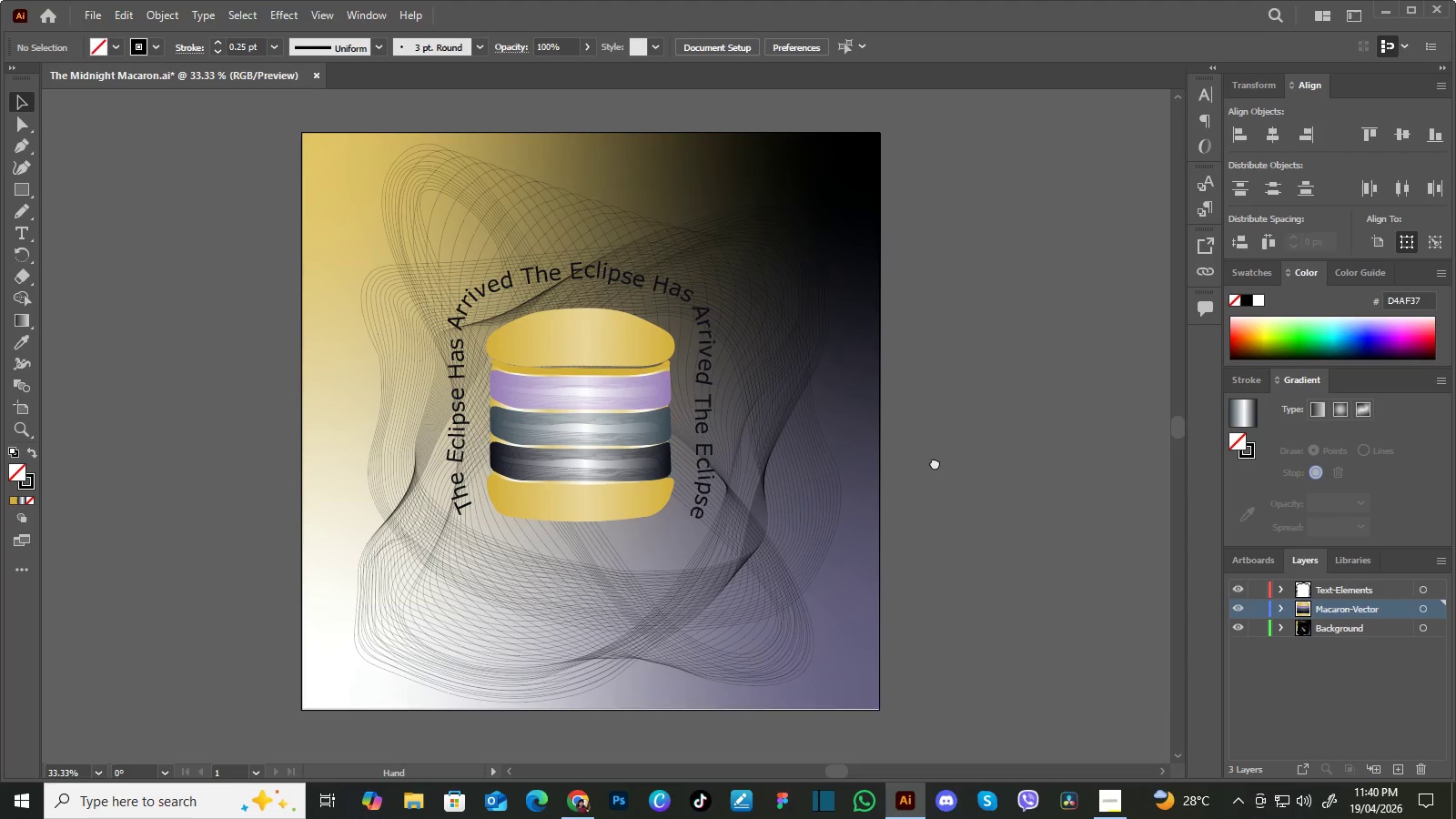 
left_click_drag(start_coordinate=[930, 456], to_coordinate=[936, 465])
 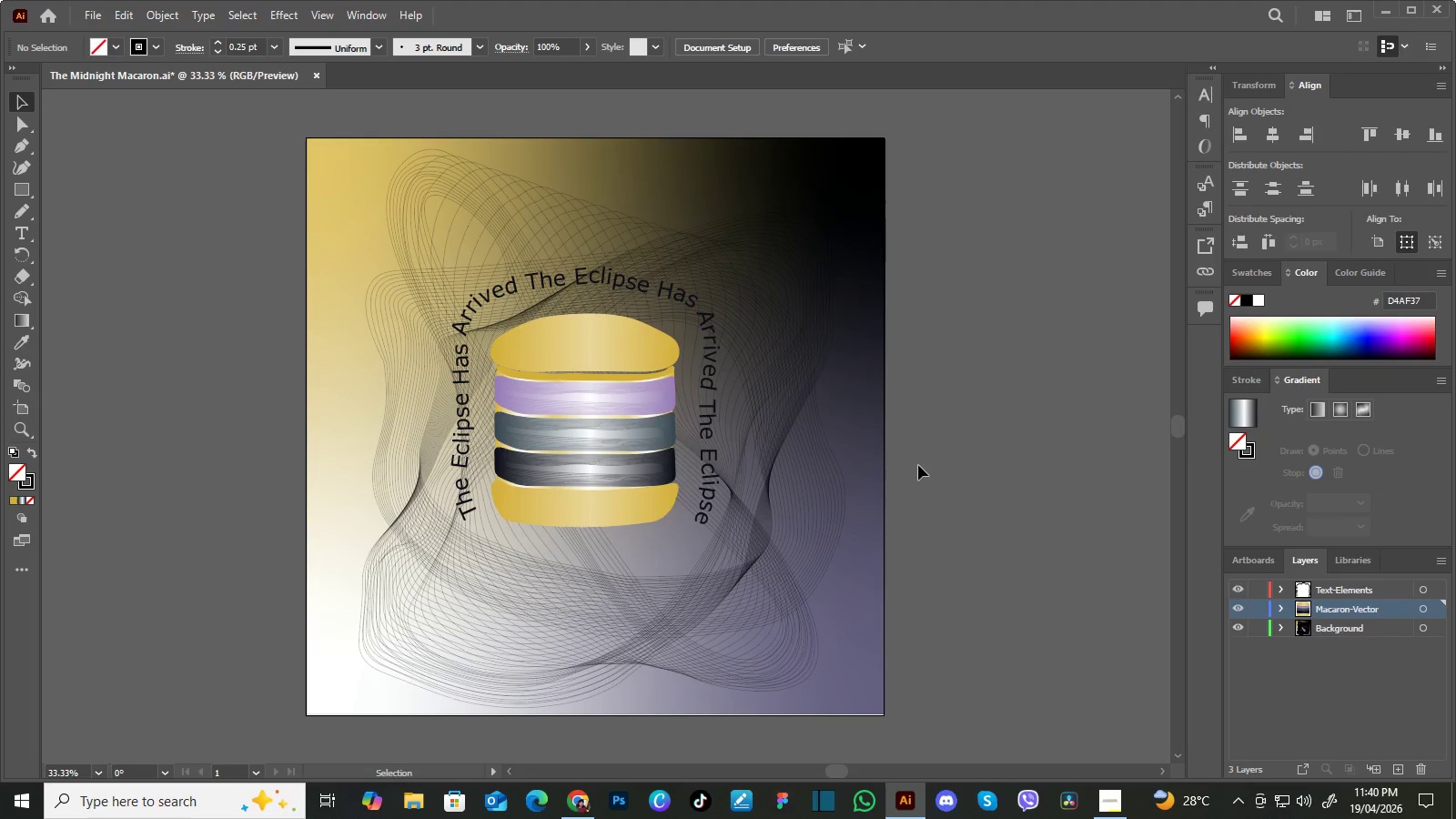 
key(Control+Equal)
 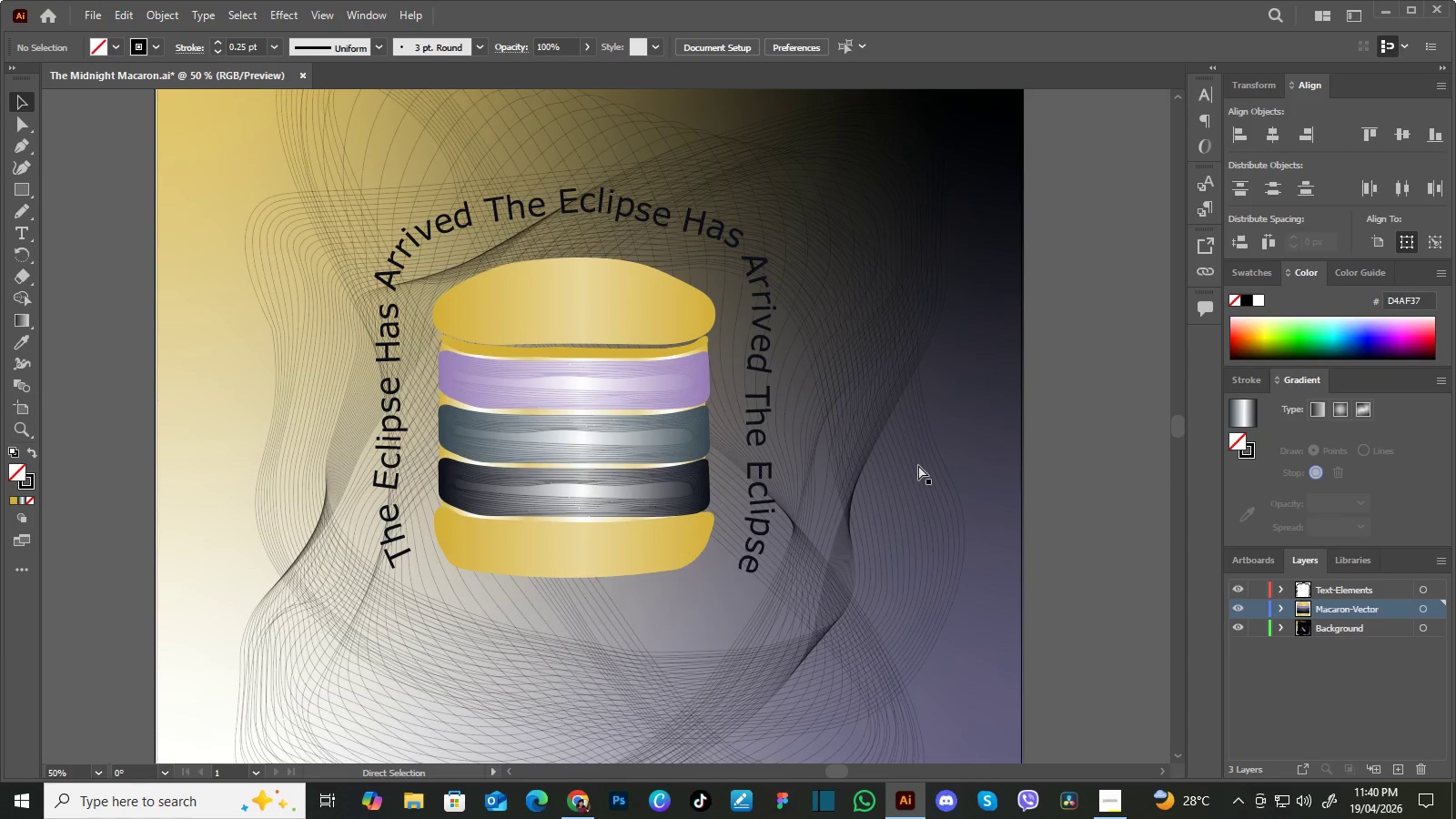 
key(Control+Minus)
 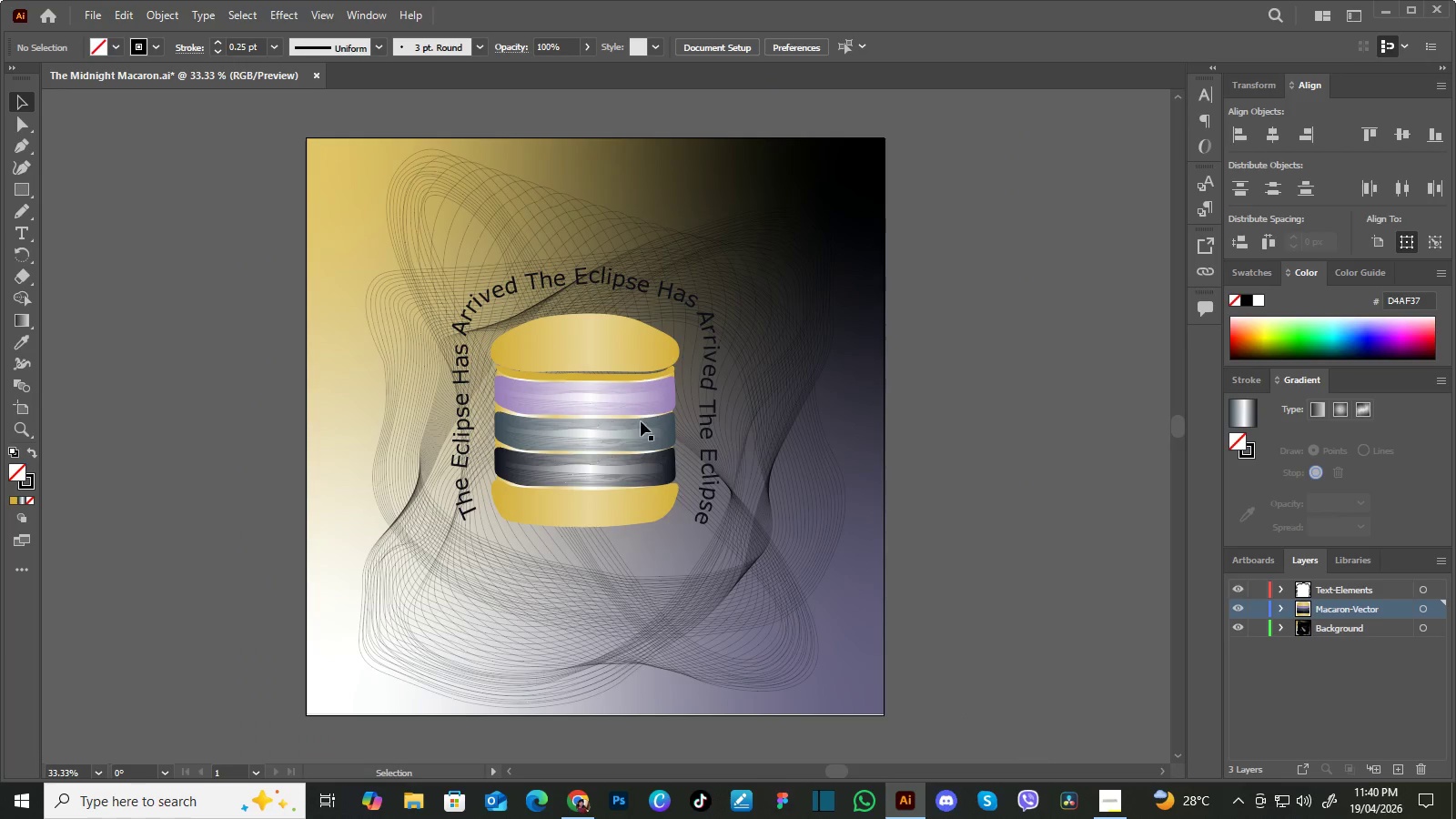 
wait(5.48)
 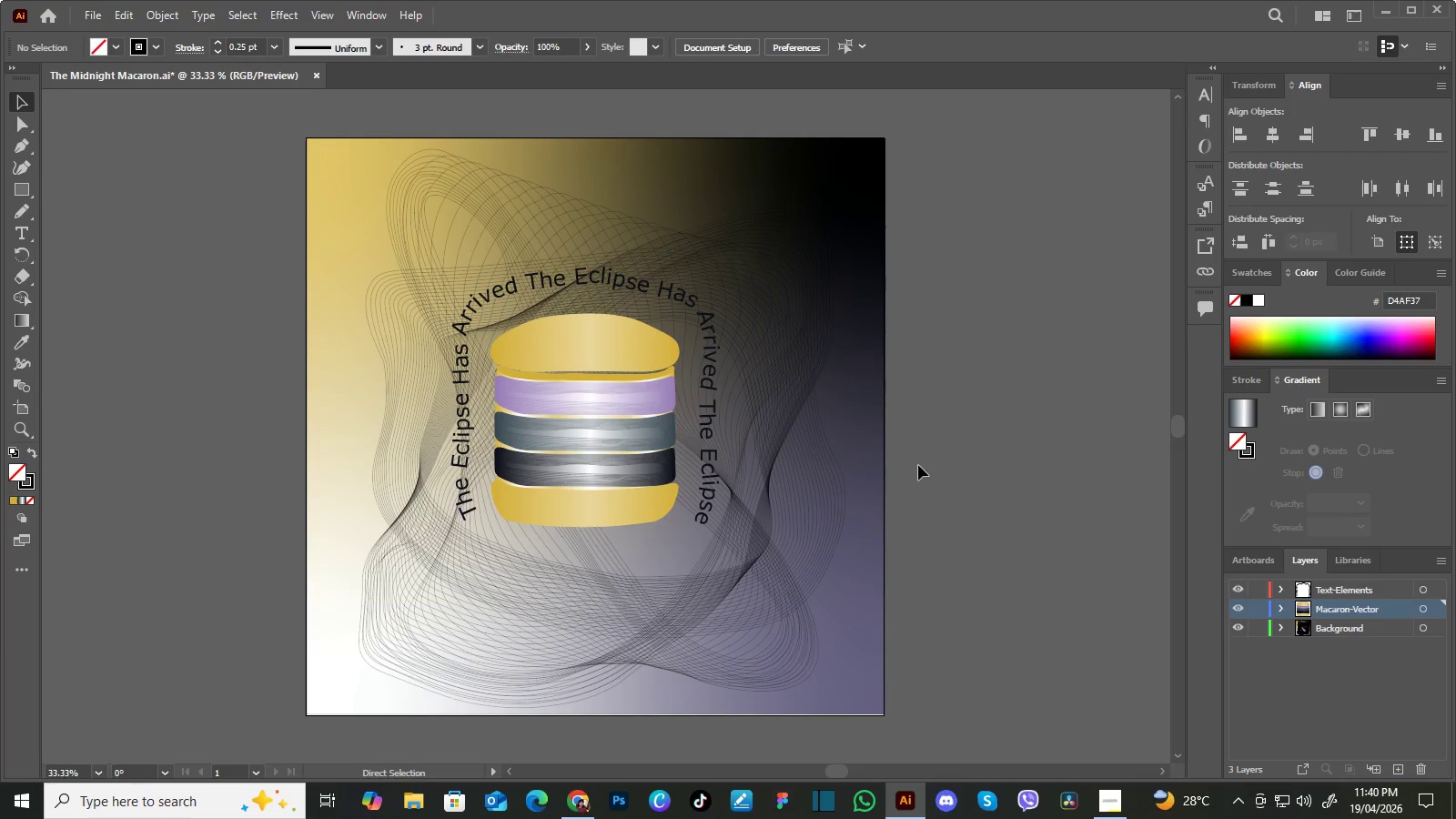 
left_click([95, 14])
 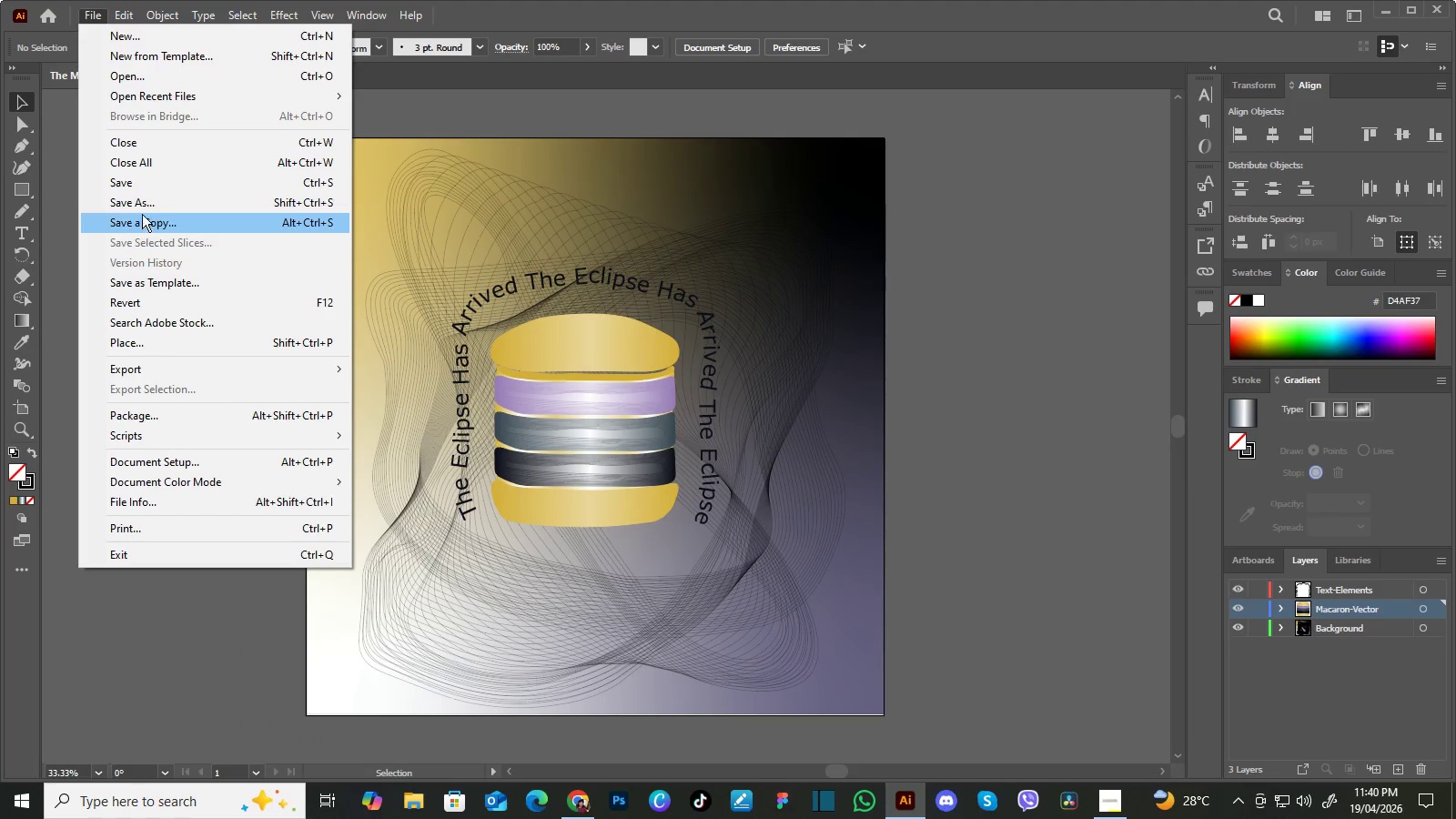 
left_click([142, 207])
 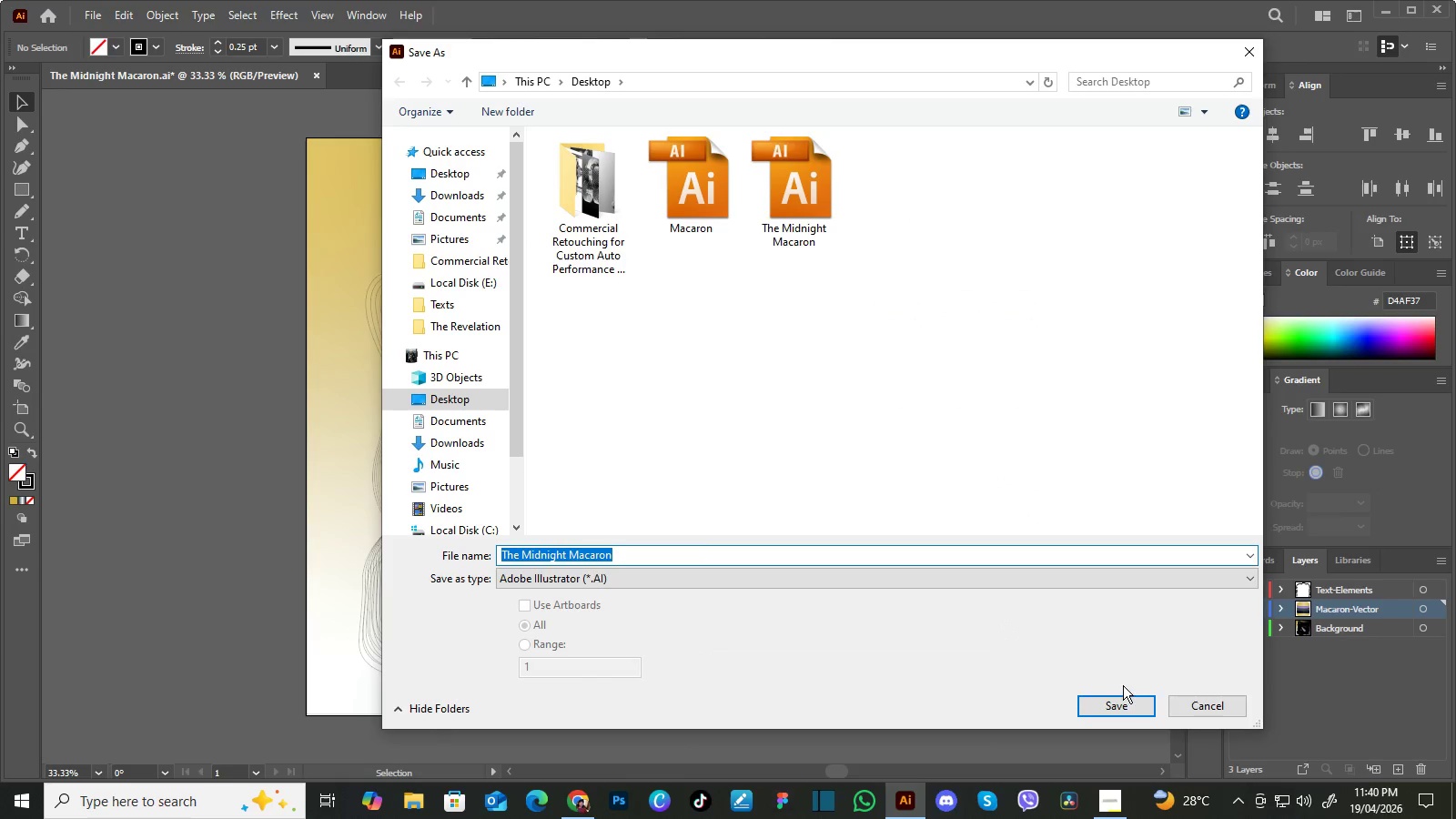 
left_click([1131, 706])
 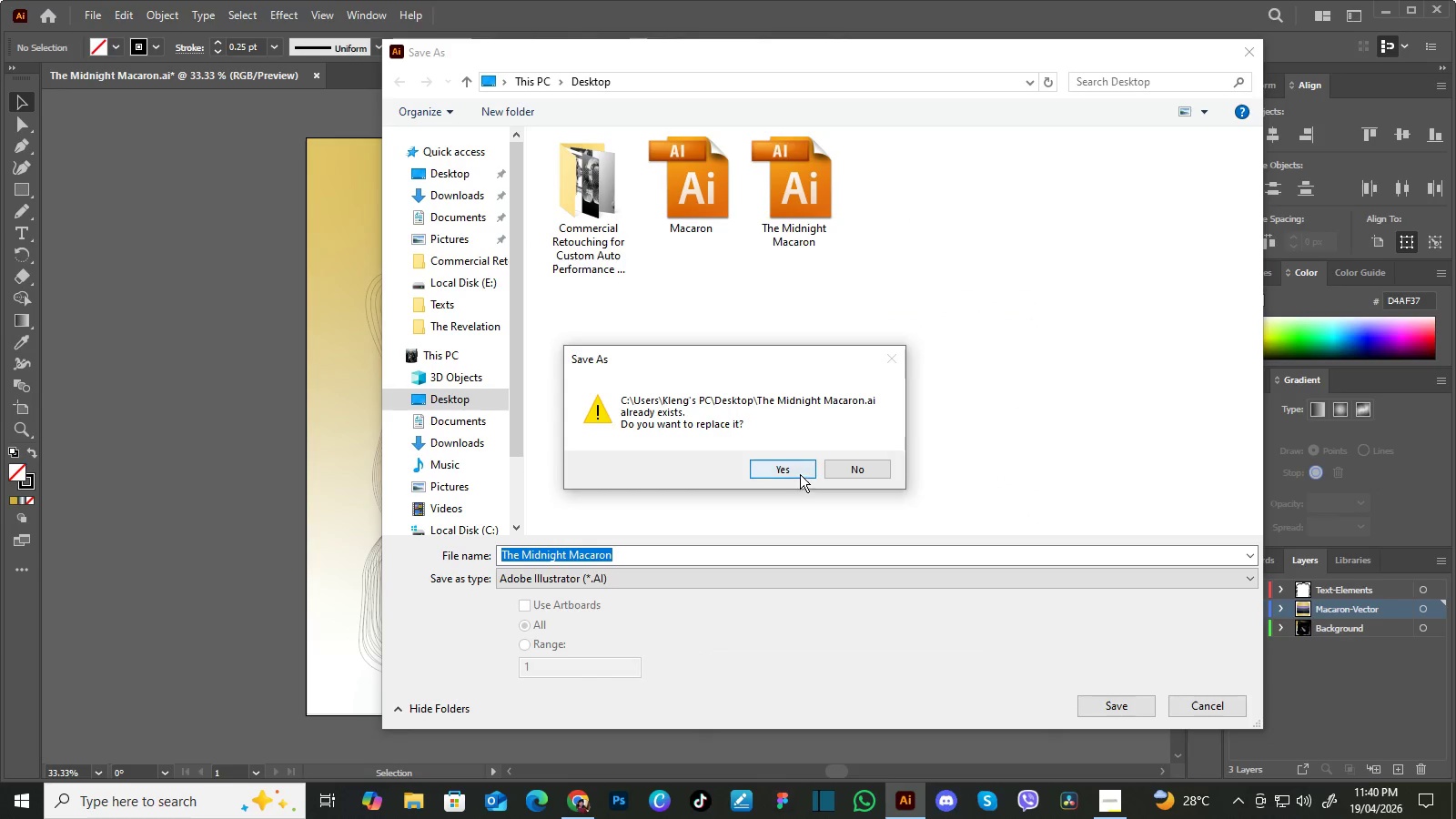 
left_click([800, 469])
 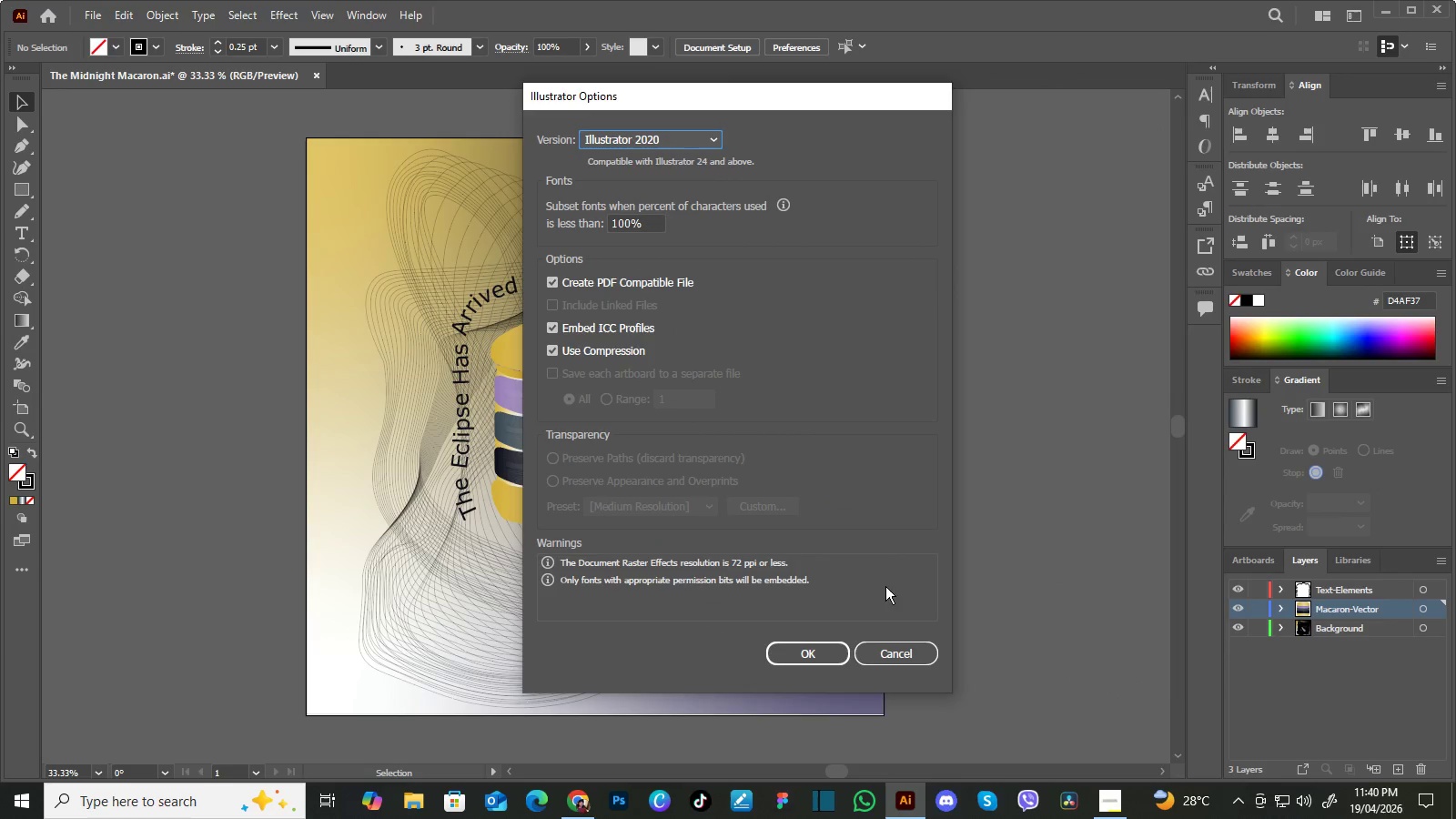 
left_click([824, 652])
 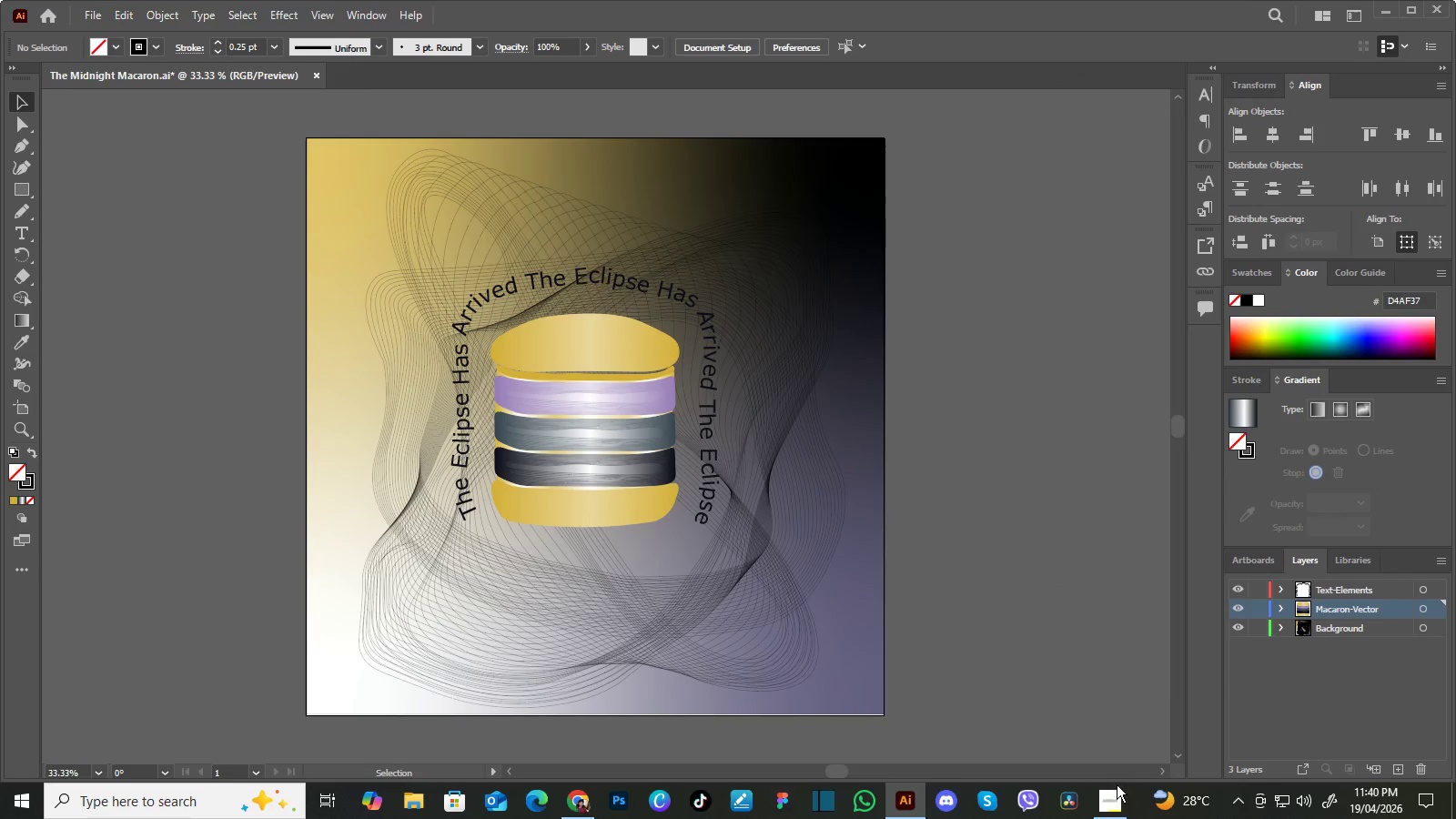 
left_click([1113, 804])